 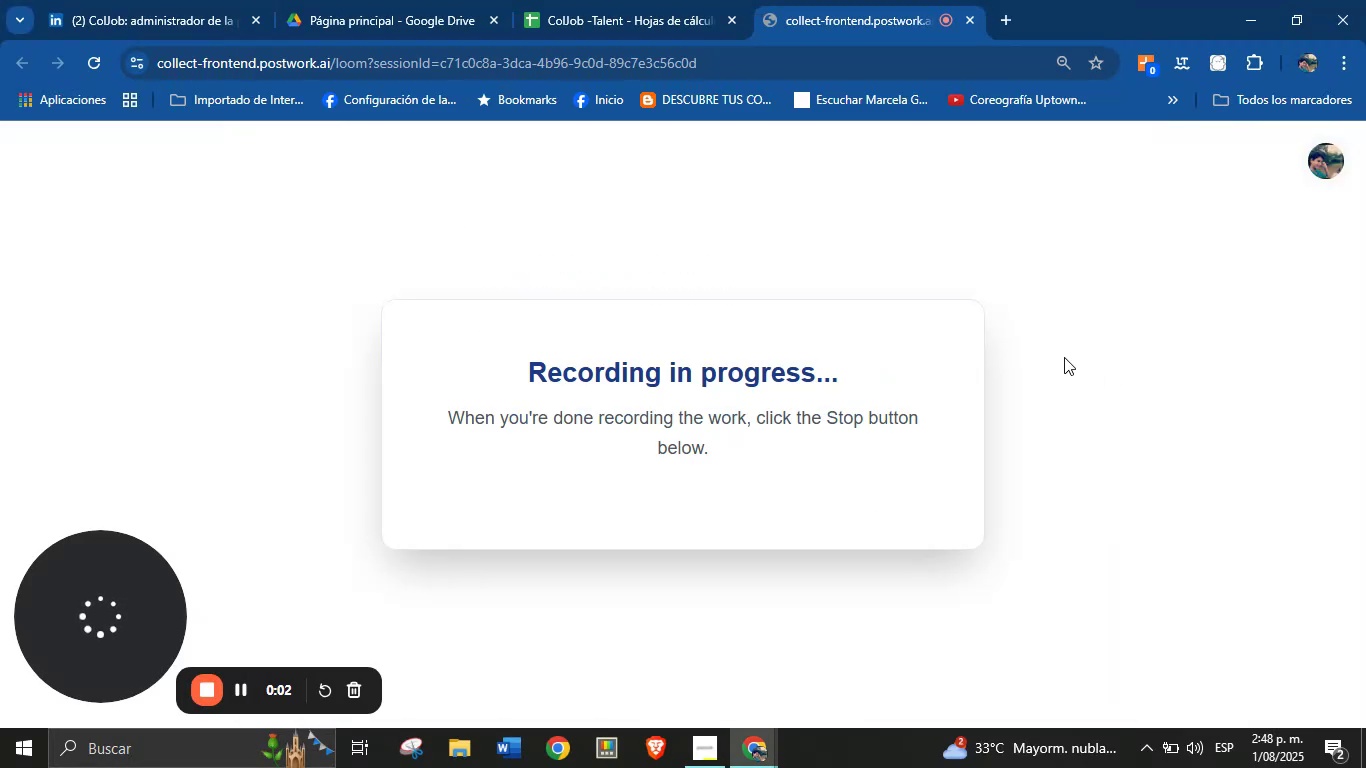 
left_click([676, 0])
 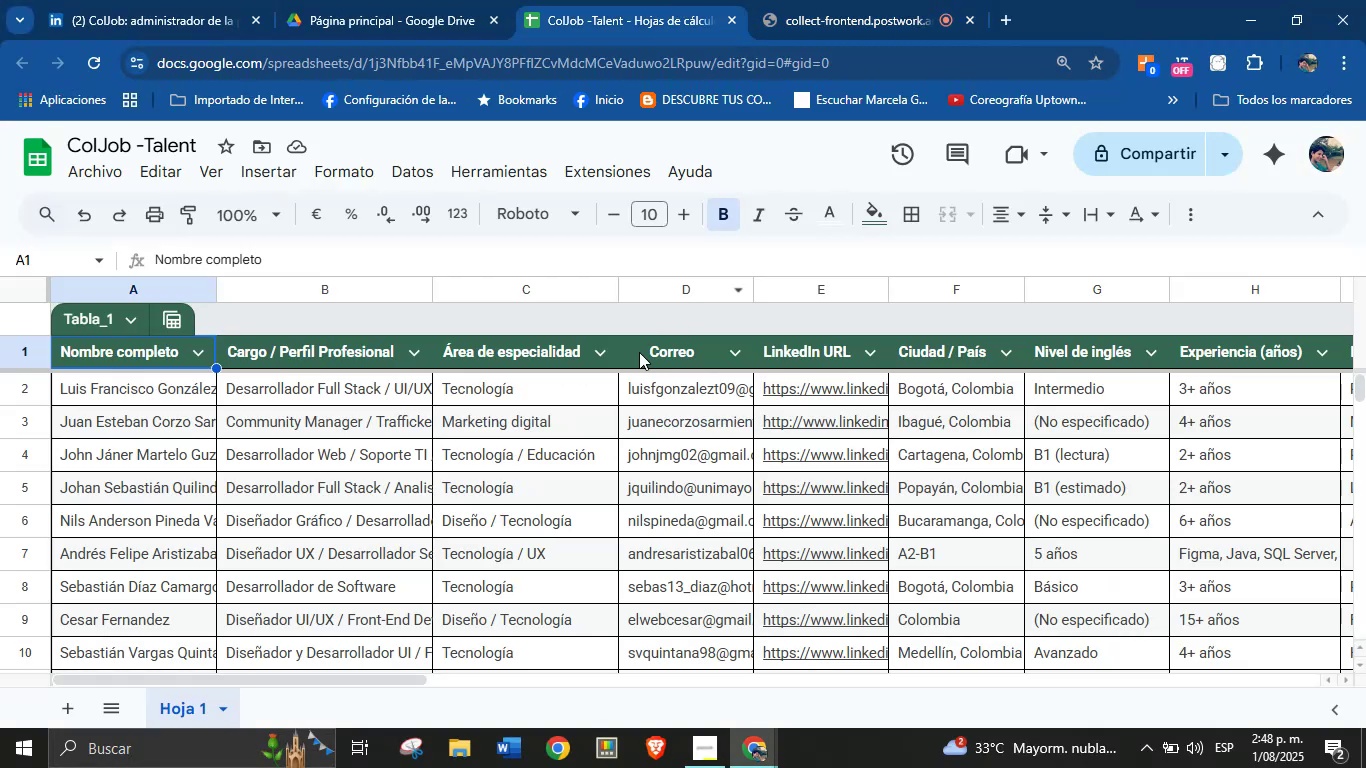 
scroll: coordinate [385, 578], scroll_direction: down, amount: 329.0
 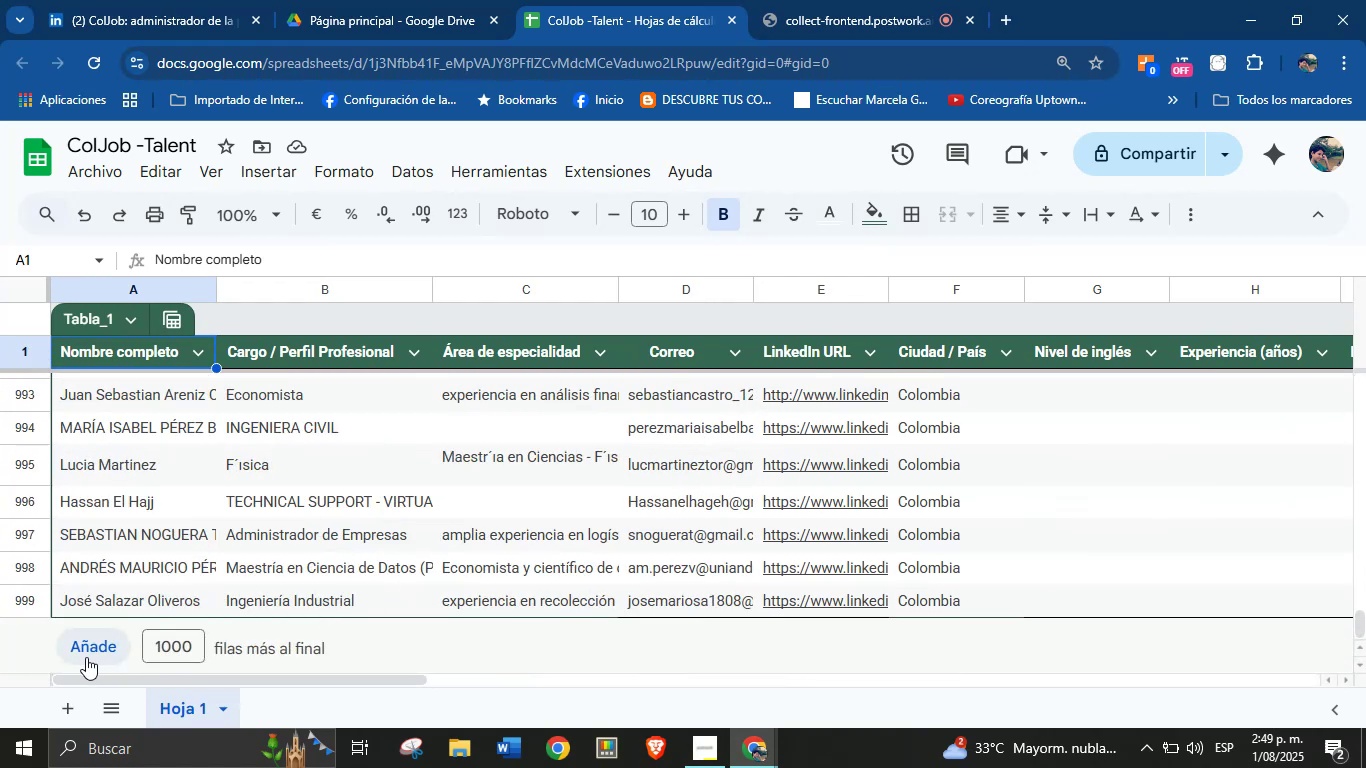 
left_click([85, 650])
 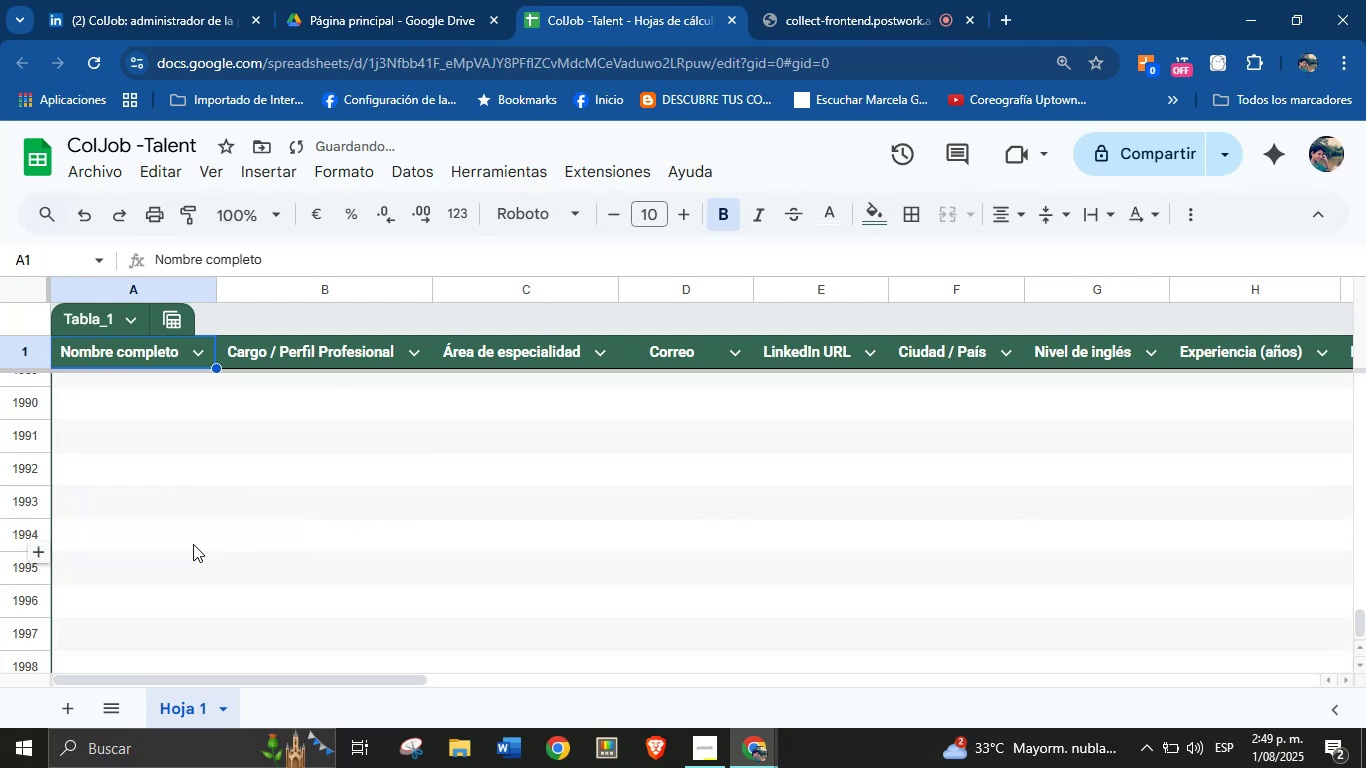 
scroll: coordinate [211, 536], scroll_direction: up, amount: 37.0
 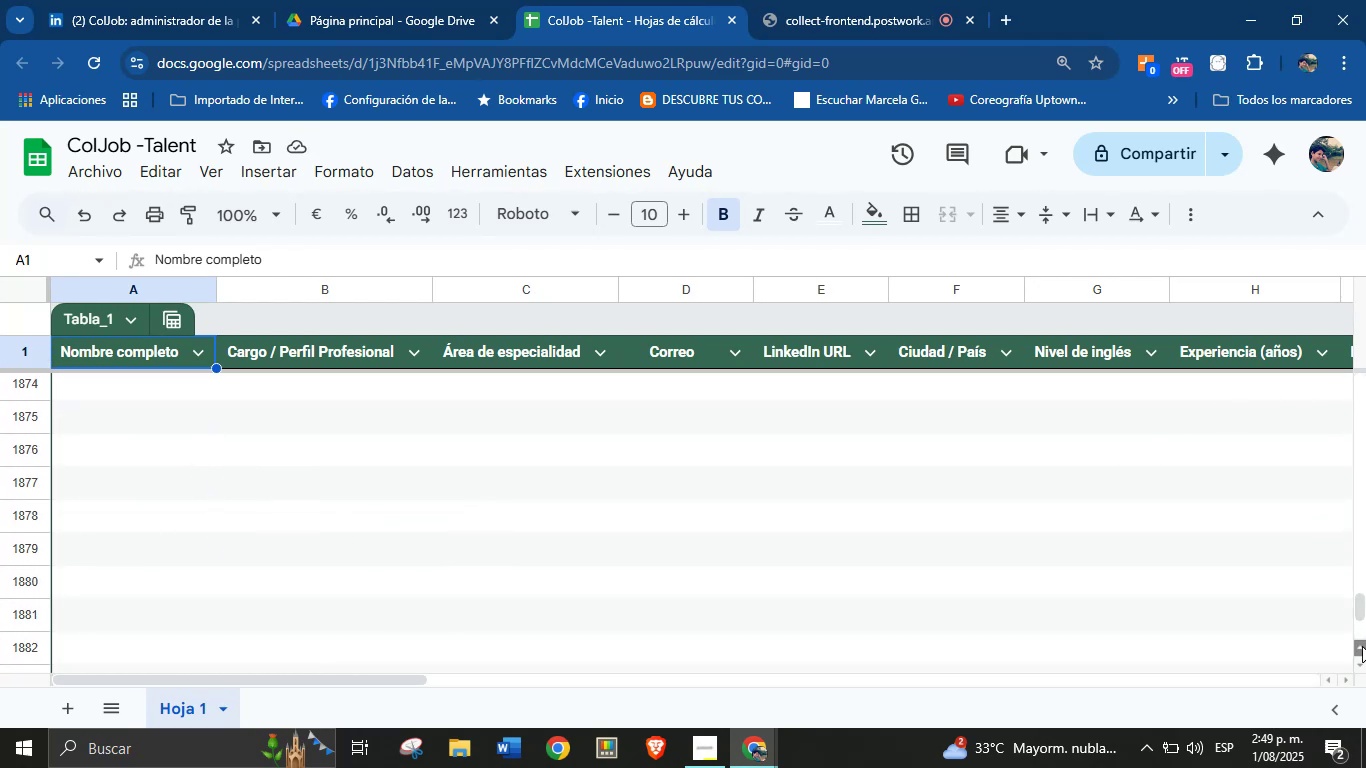 
left_click([1362, 646])
 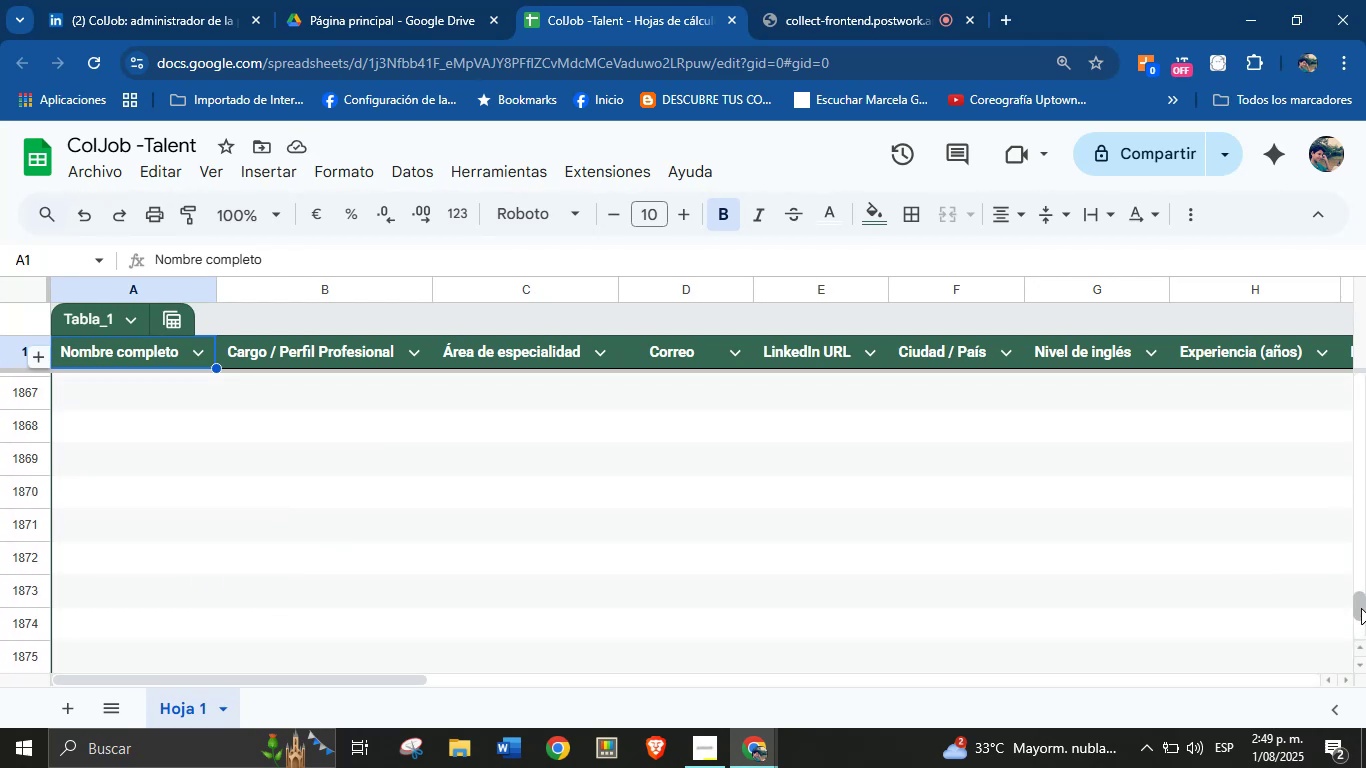 
left_click_drag(start_coordinate=[1361, 607], to_coordinate=[1359, 538])
 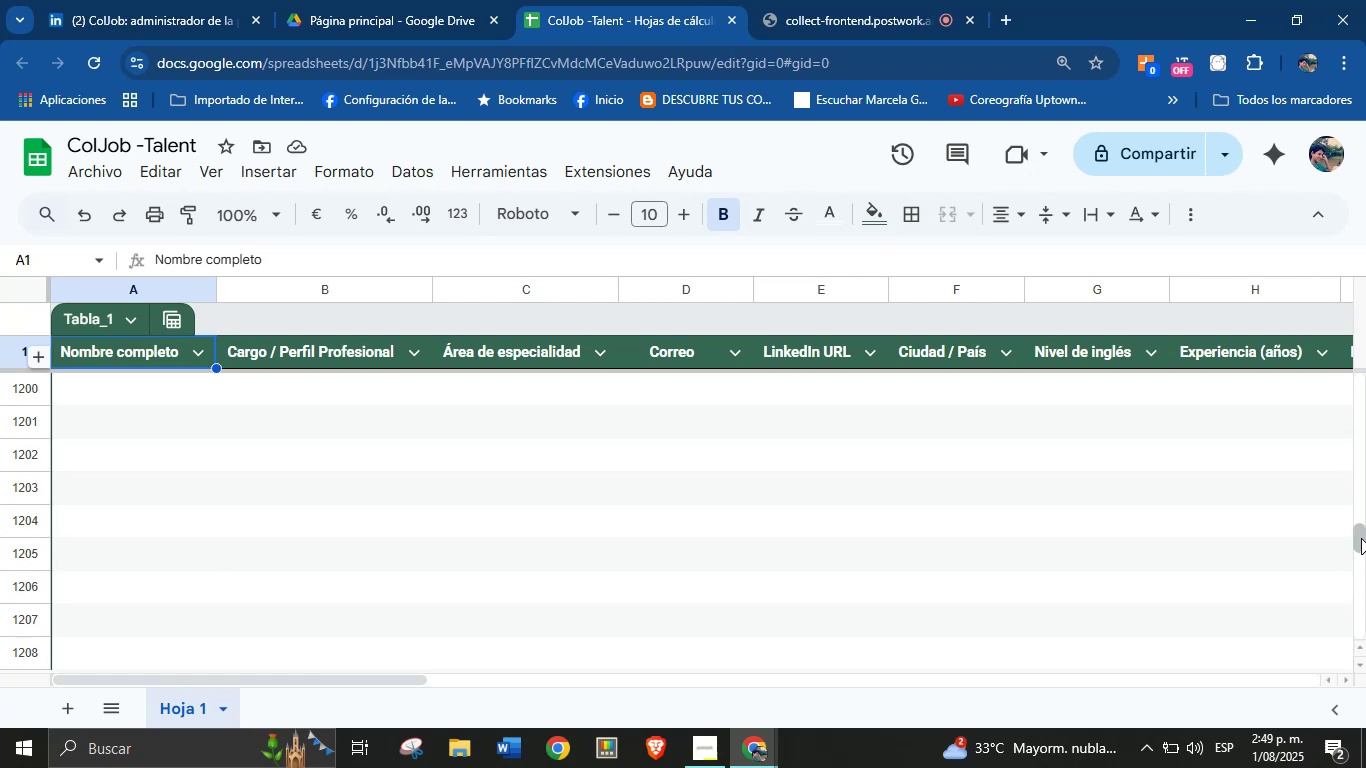 
scroll: coordinate [197, 505], scroll_direction: up, amount: 66.0
 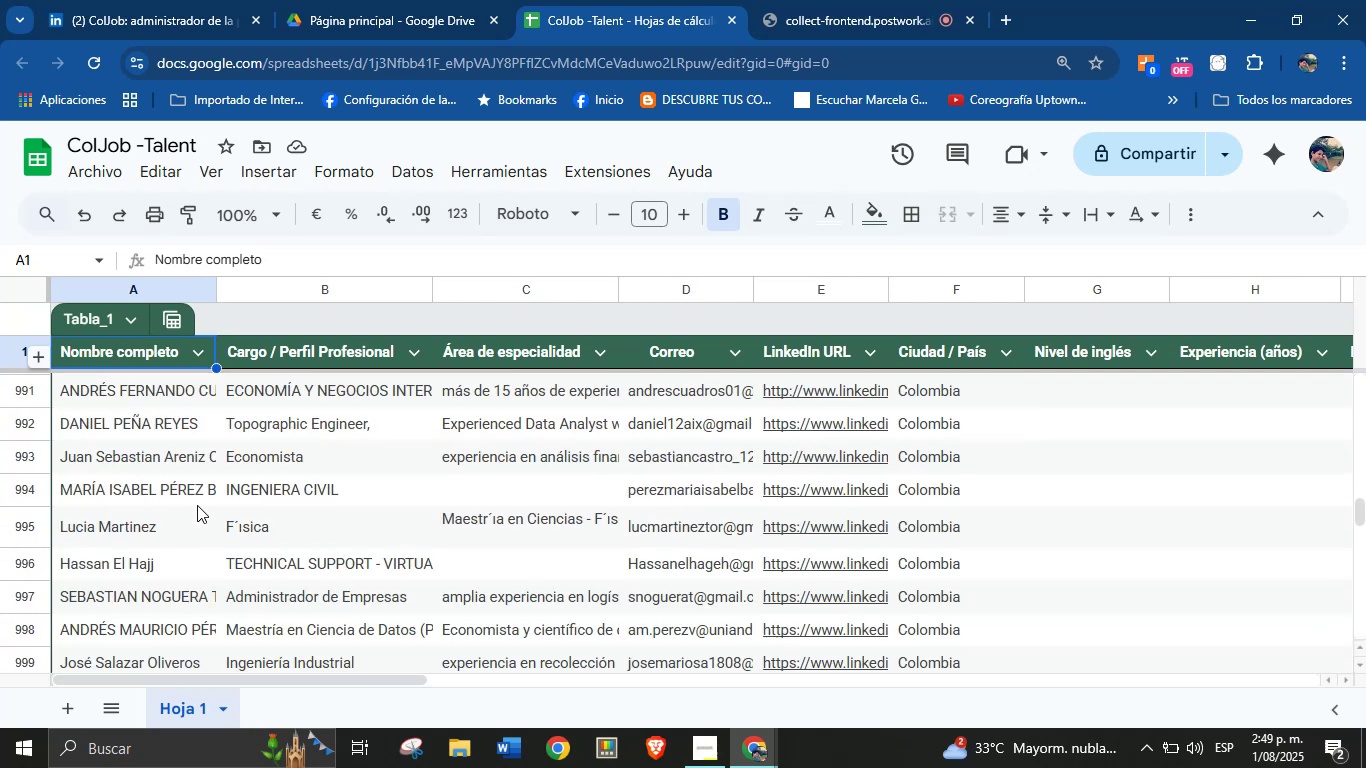 
scroll: coordinate [197, 505], scroll_direction: down, amount: 1.0
 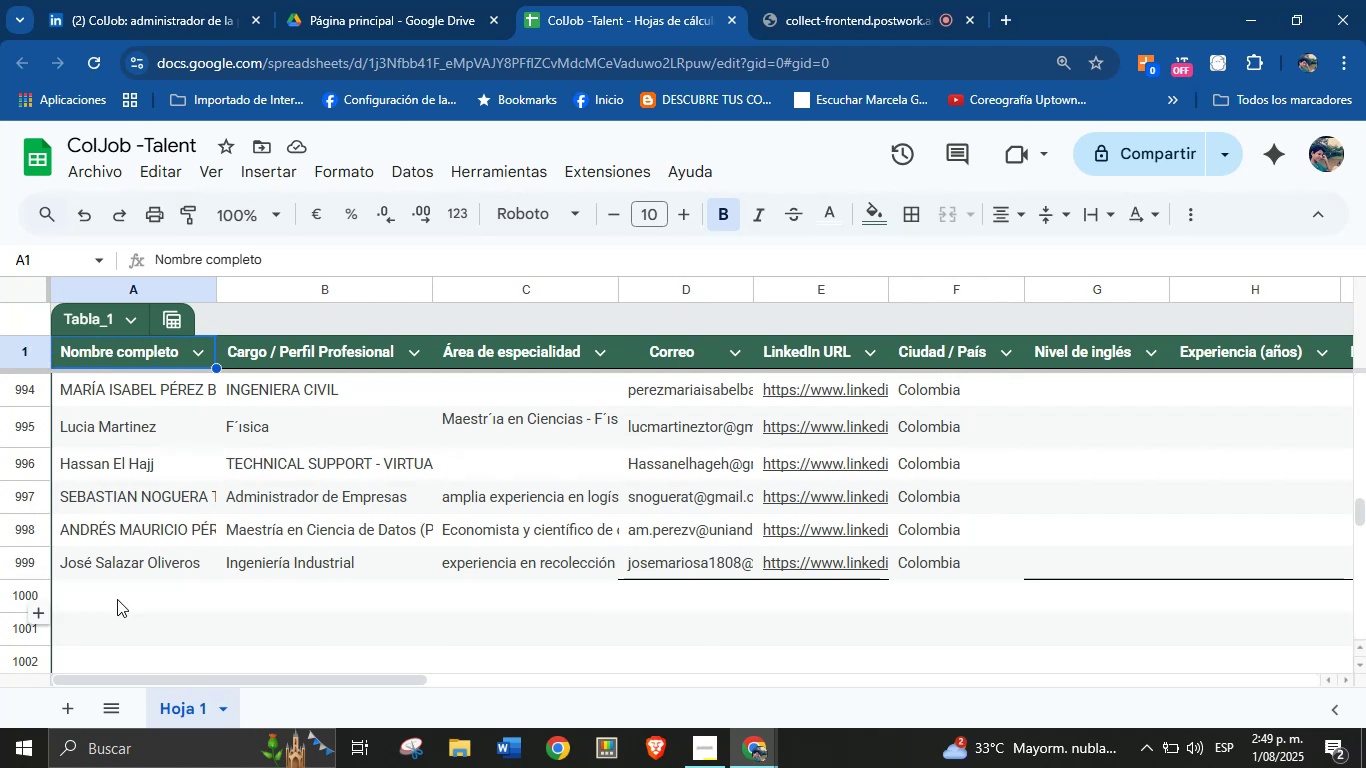 
left_click([118, 593])
 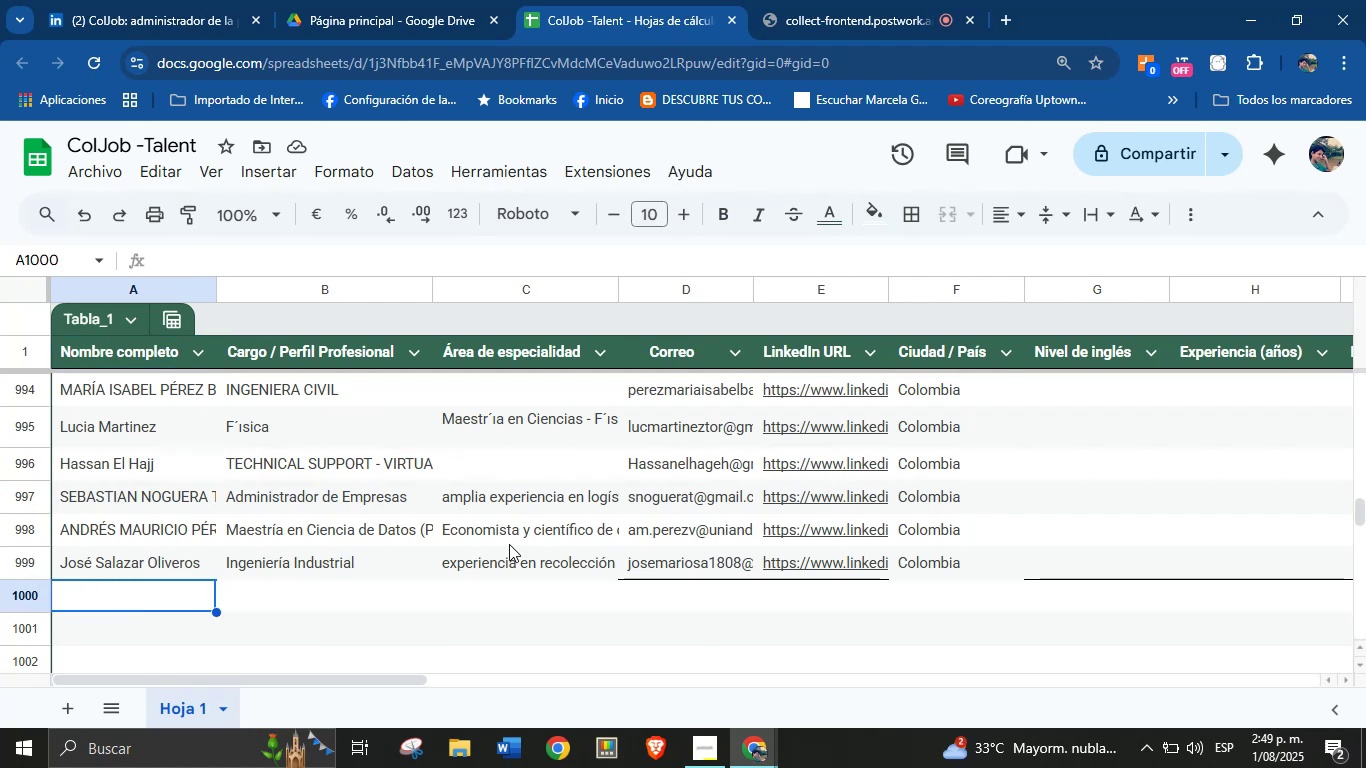 
left_click([672, 580])
 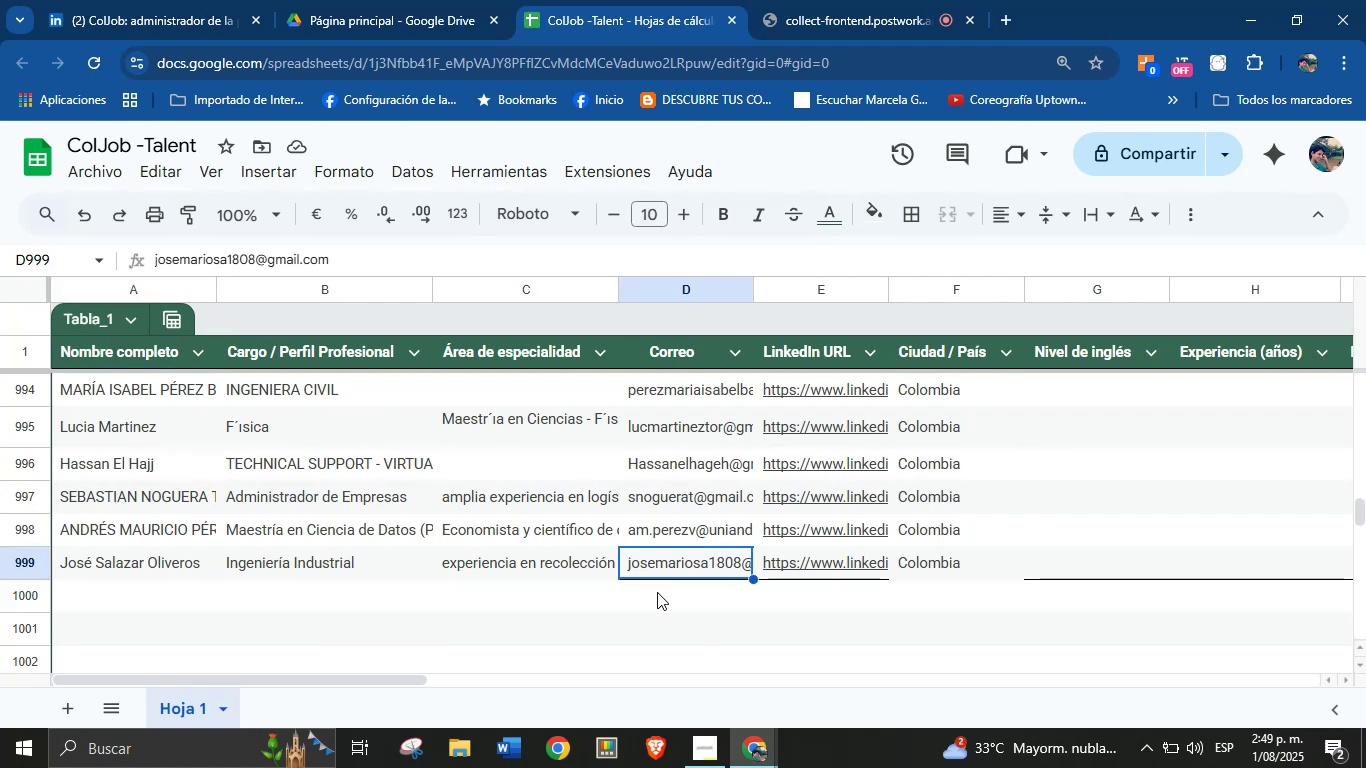 
left_click([657, 592])
 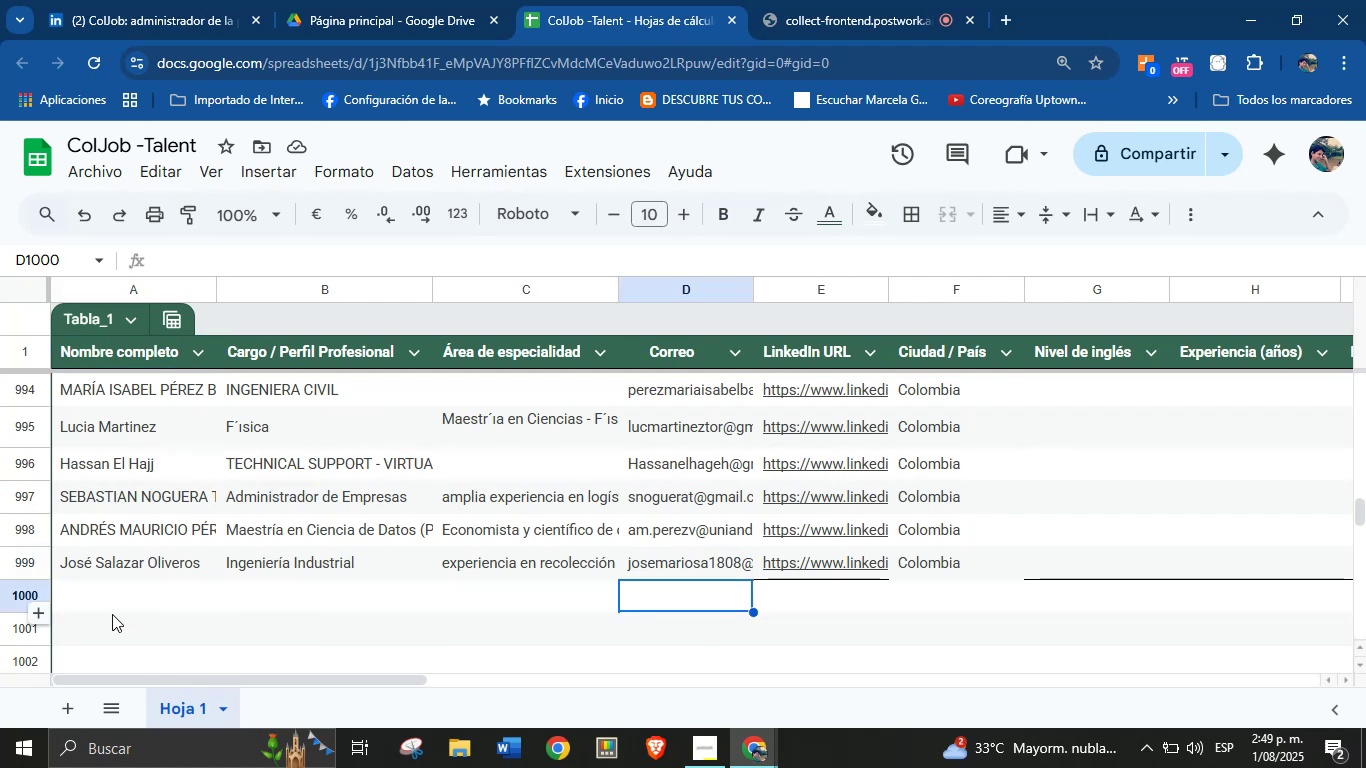 
left_click([113, 600])
 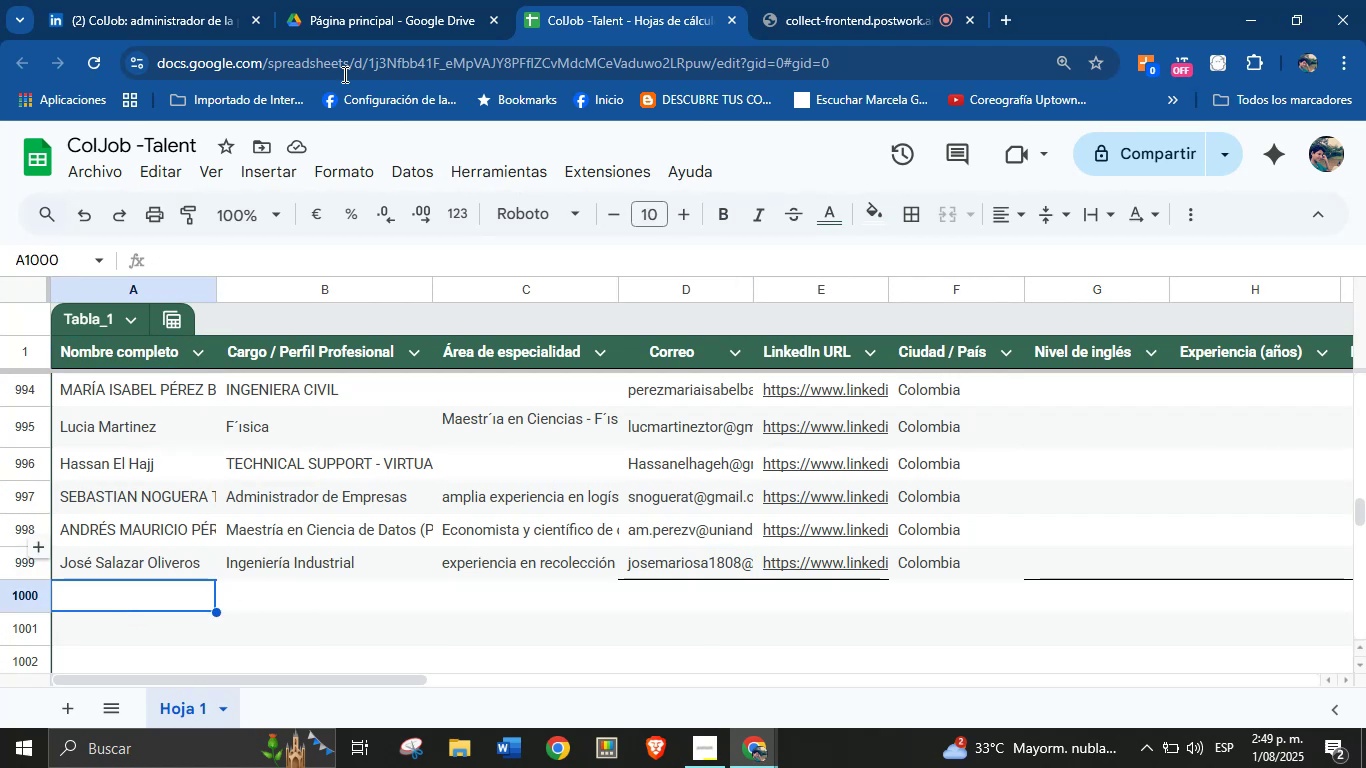 
scroll: coordinate [417, 491], scroll_direction: down, amount: 1.0
 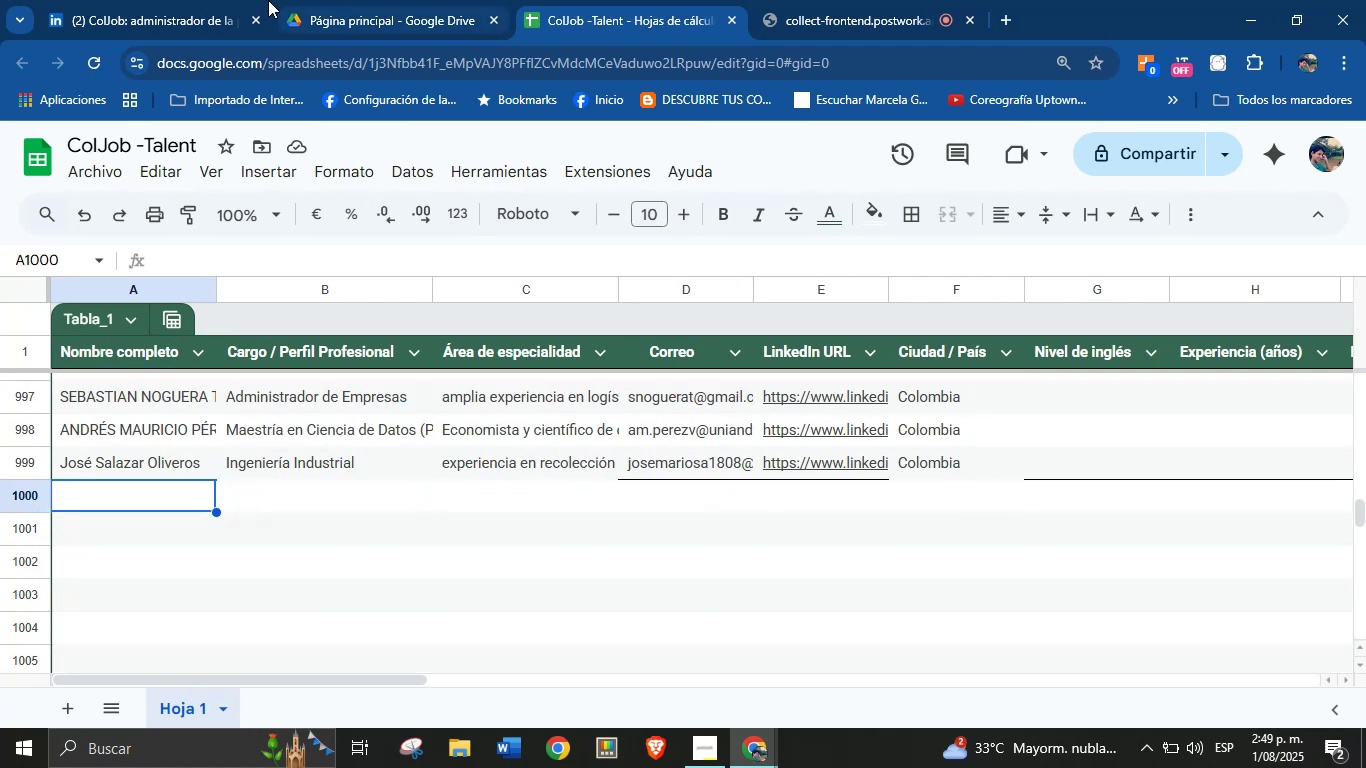 
left_click([206, 0])
 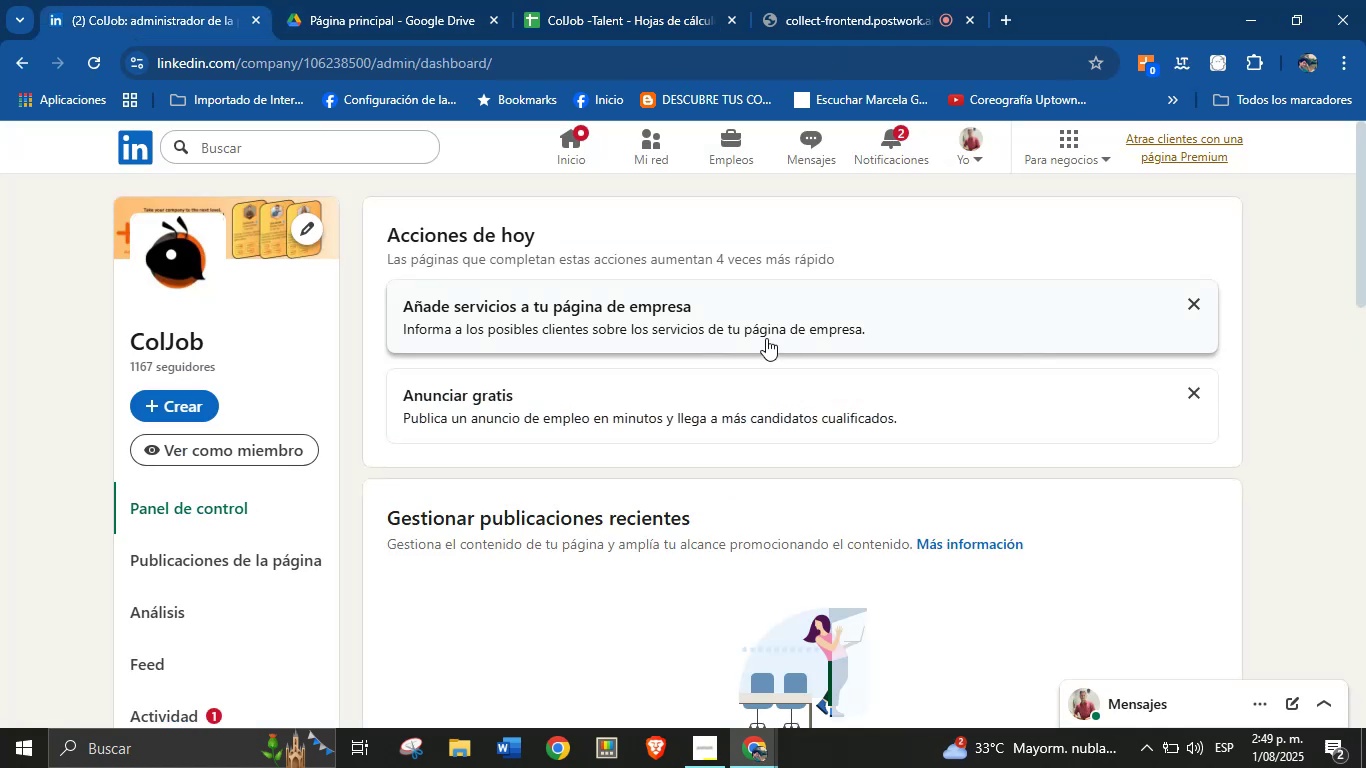 
scroll: coordinate [348, 455], scroll_direction: down, amount: 4.0
 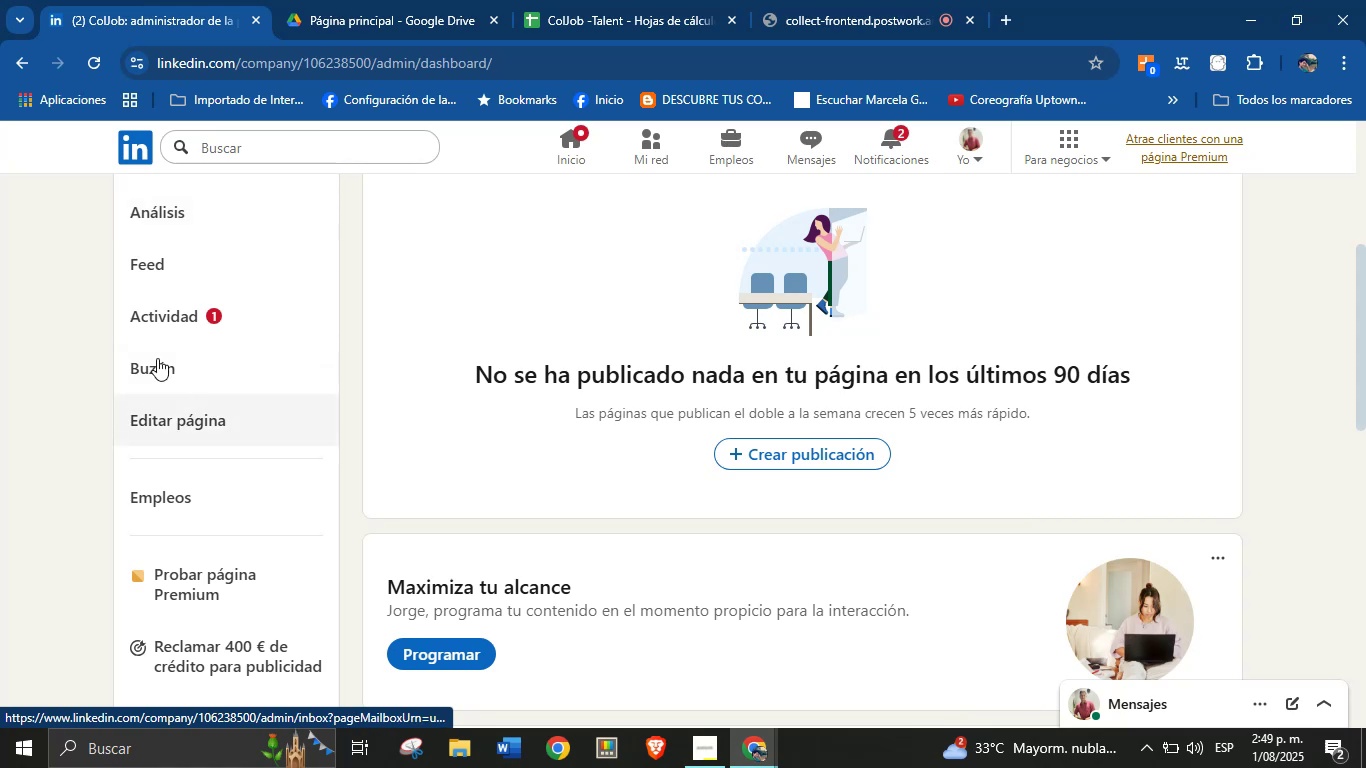 
left_click([167, 492])
 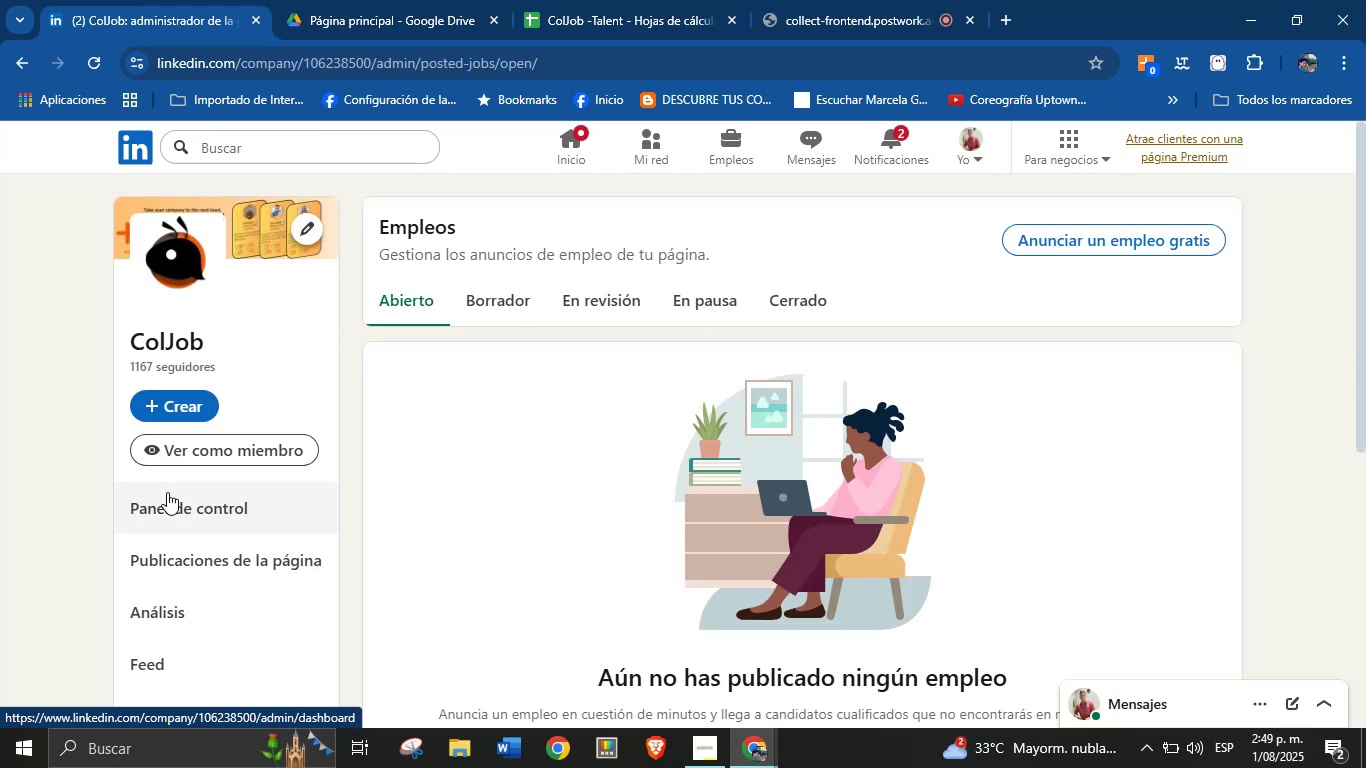 
wait(8.0)
 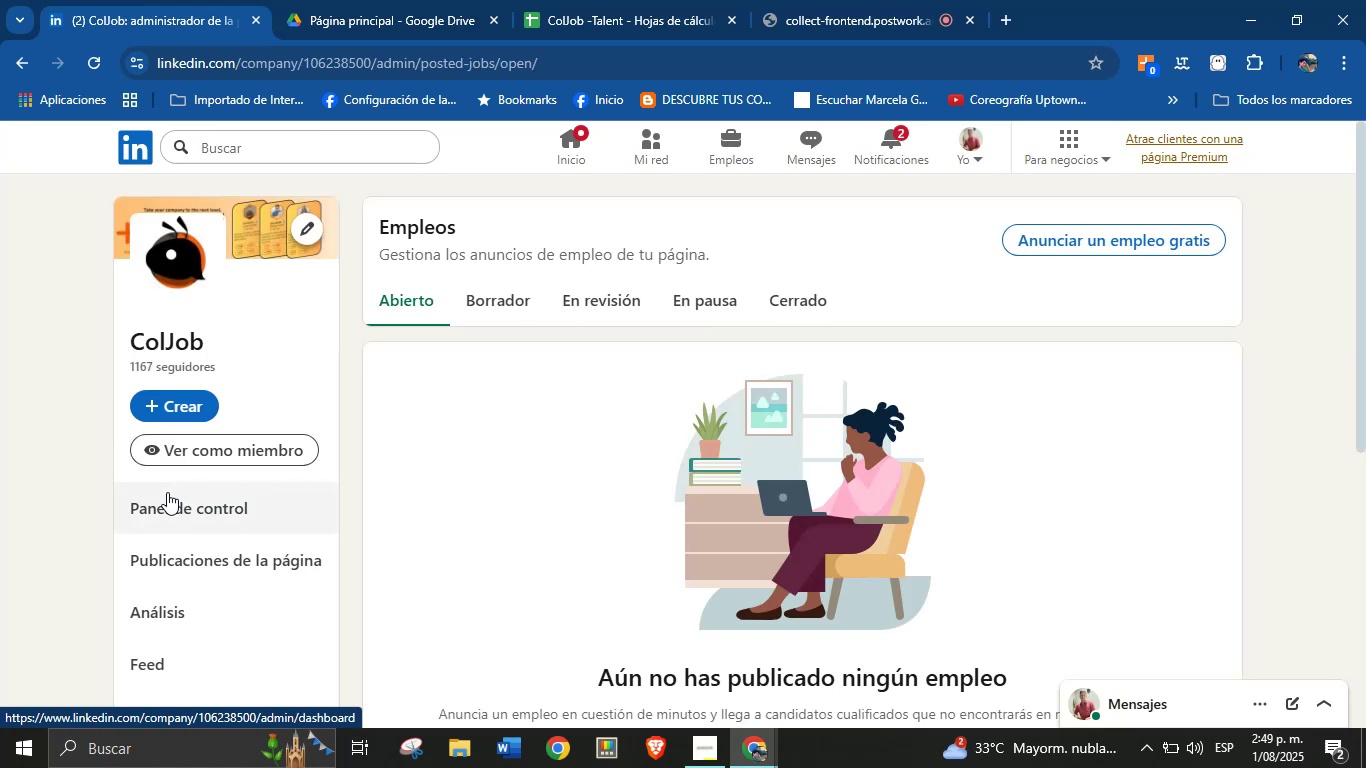 
left_click([779, 302])
 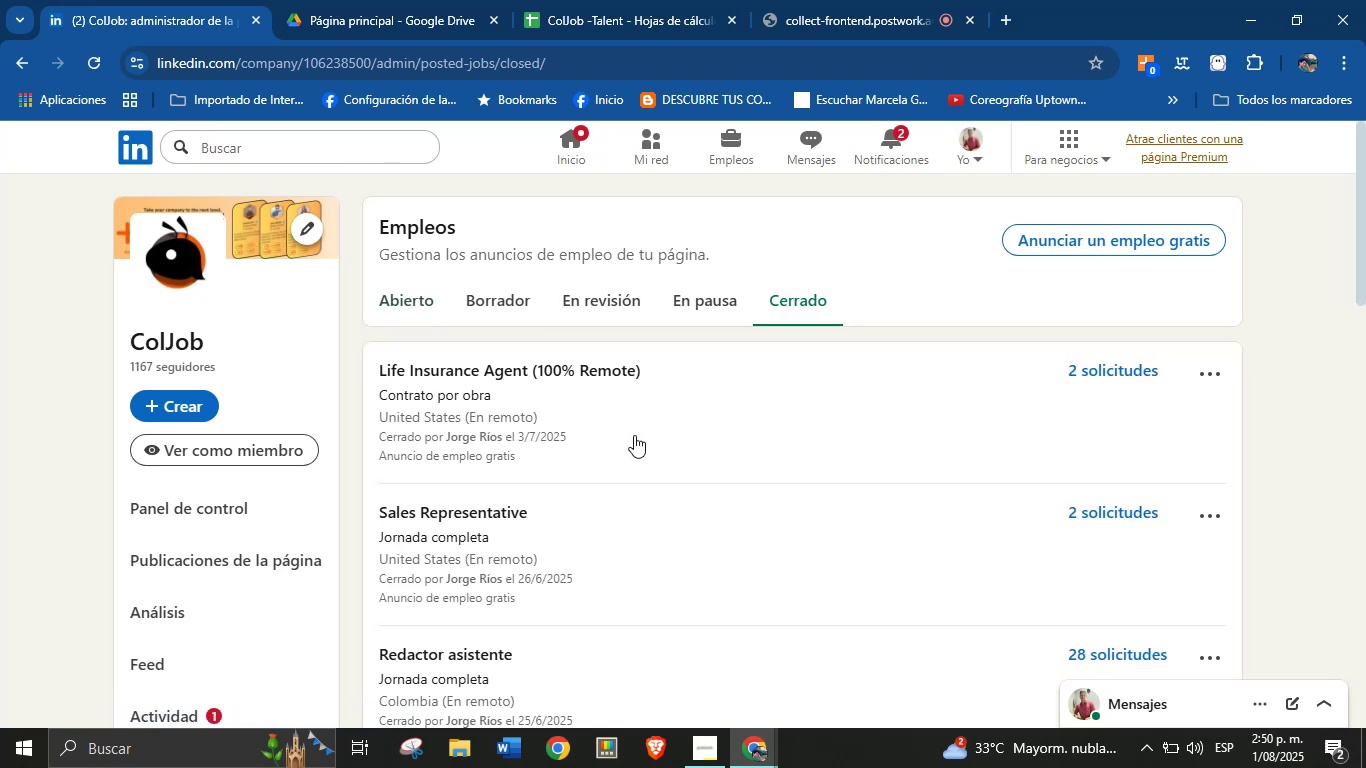 
wait(13.5)
 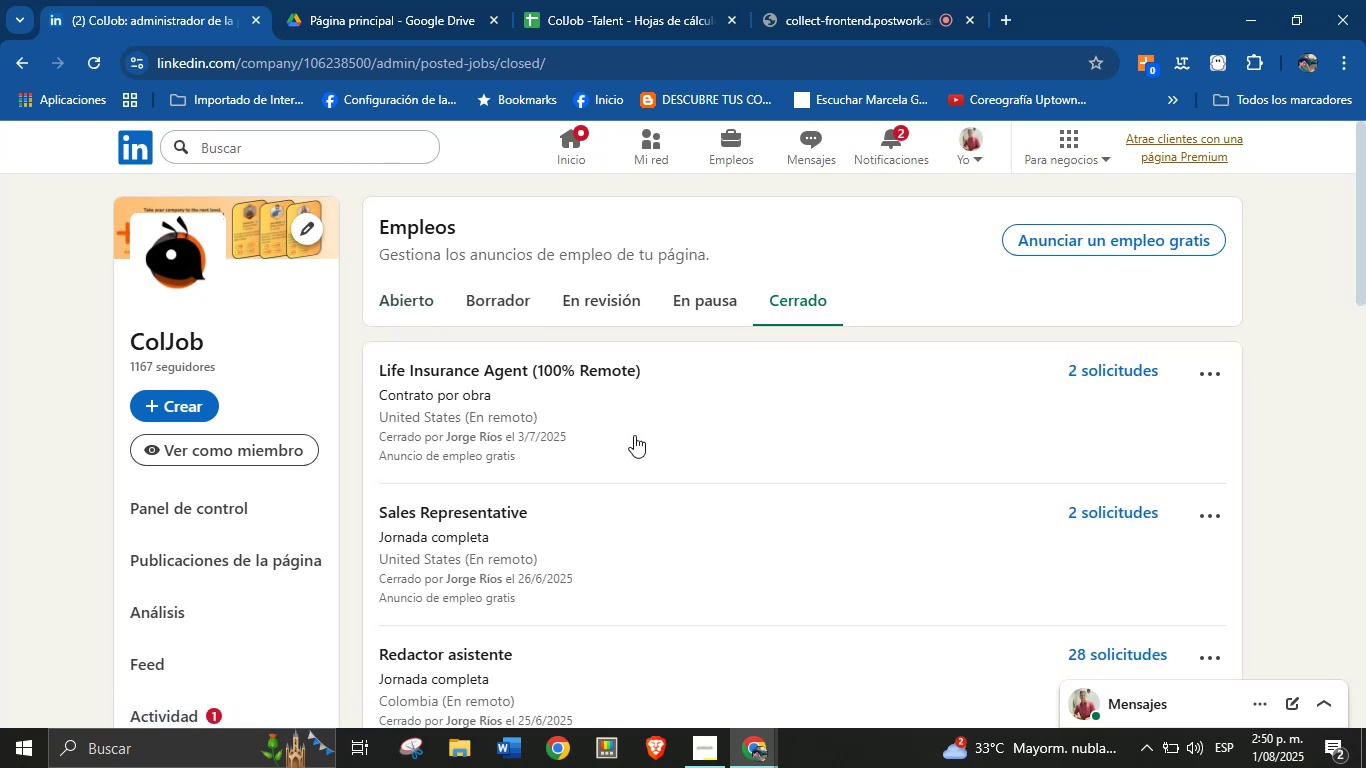 
scroll: coordinate [632, 408], scroll_direction: down, amount: 12.0
 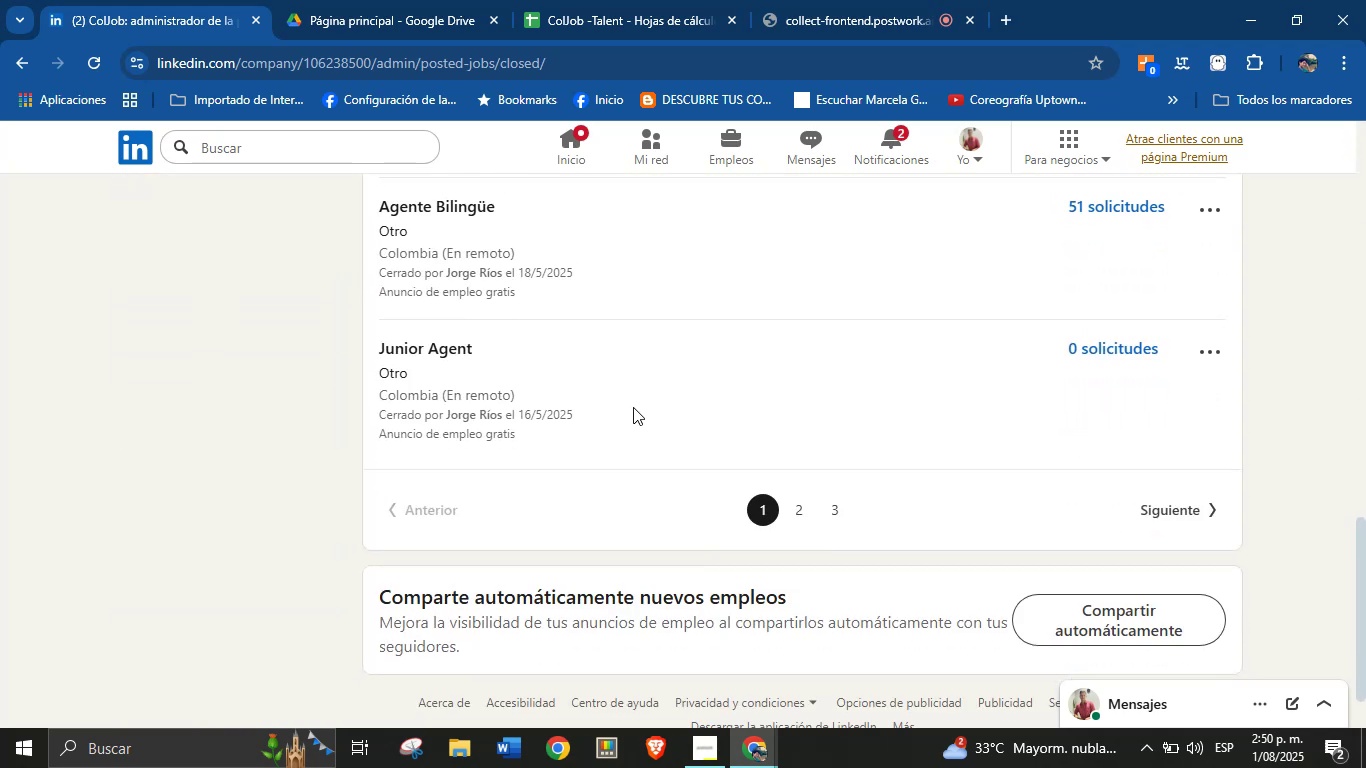 
scroll: coordinate [633, 407], scroll_direction: none, amount: 0.0
 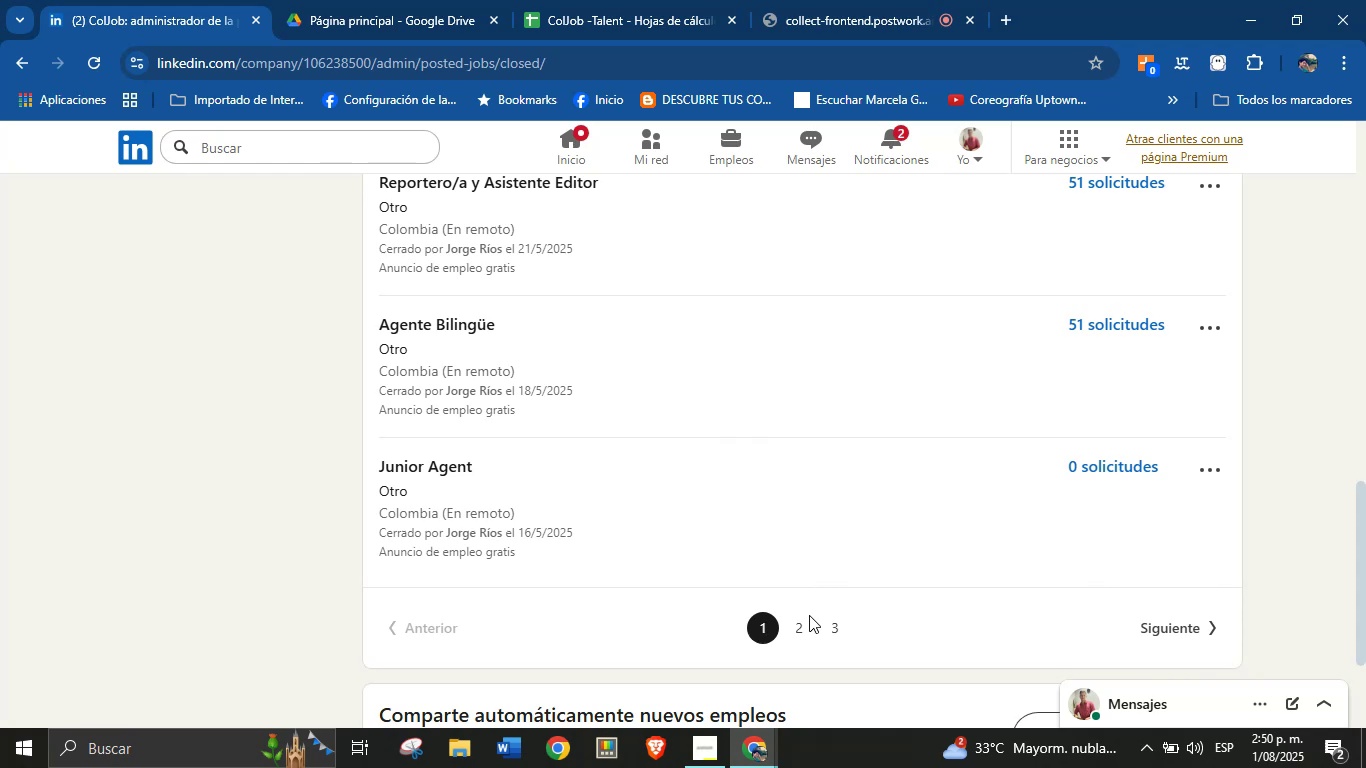 
left_click([794, 631])
 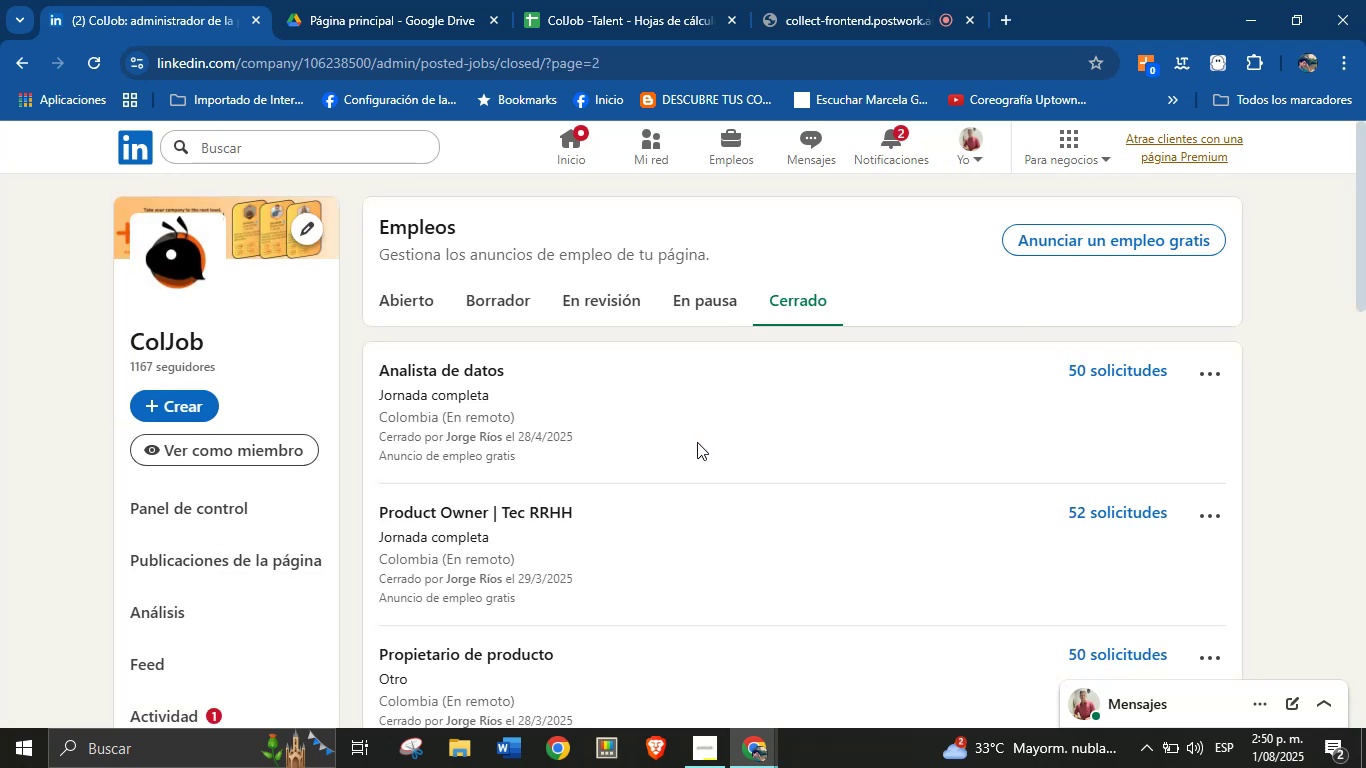 
scroll: coordinate [738, 426], scroll_direction: down, amount: 2.0
 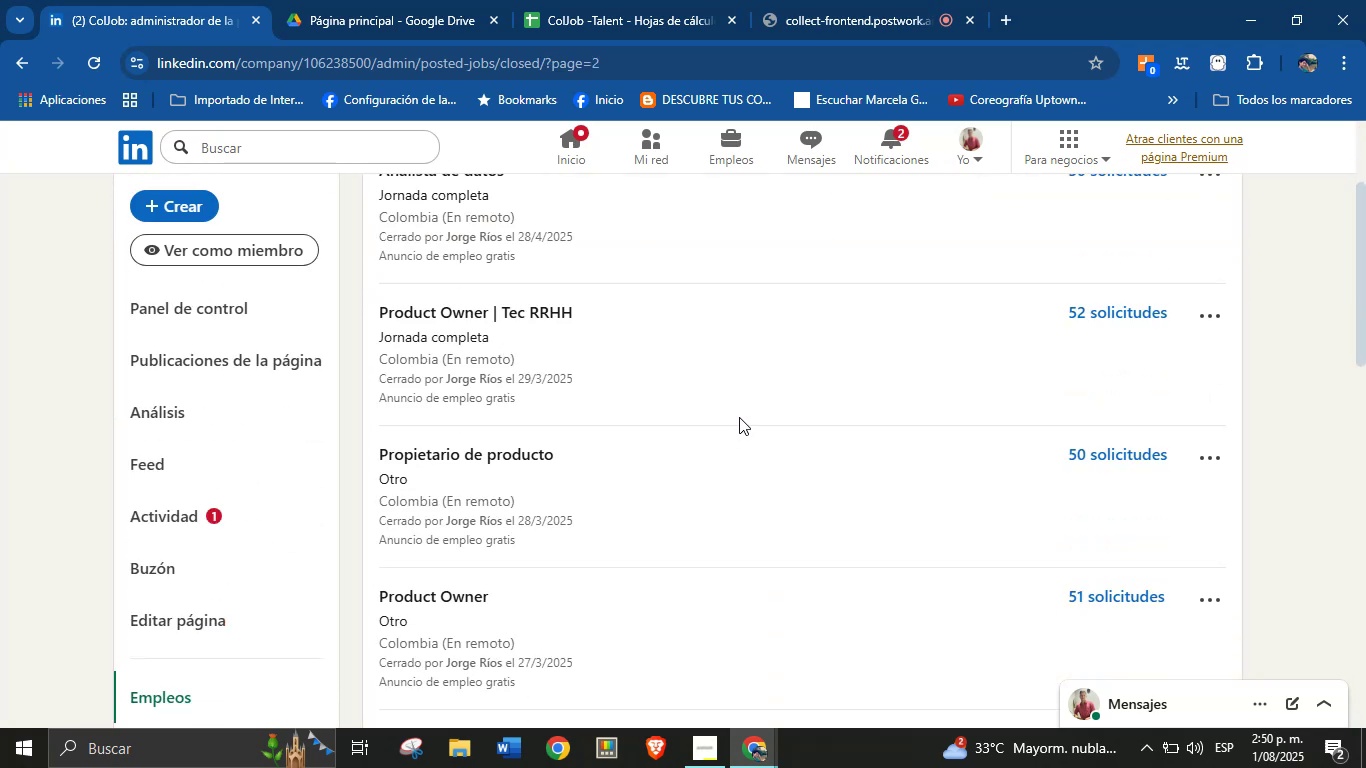 
wait(7.61)
 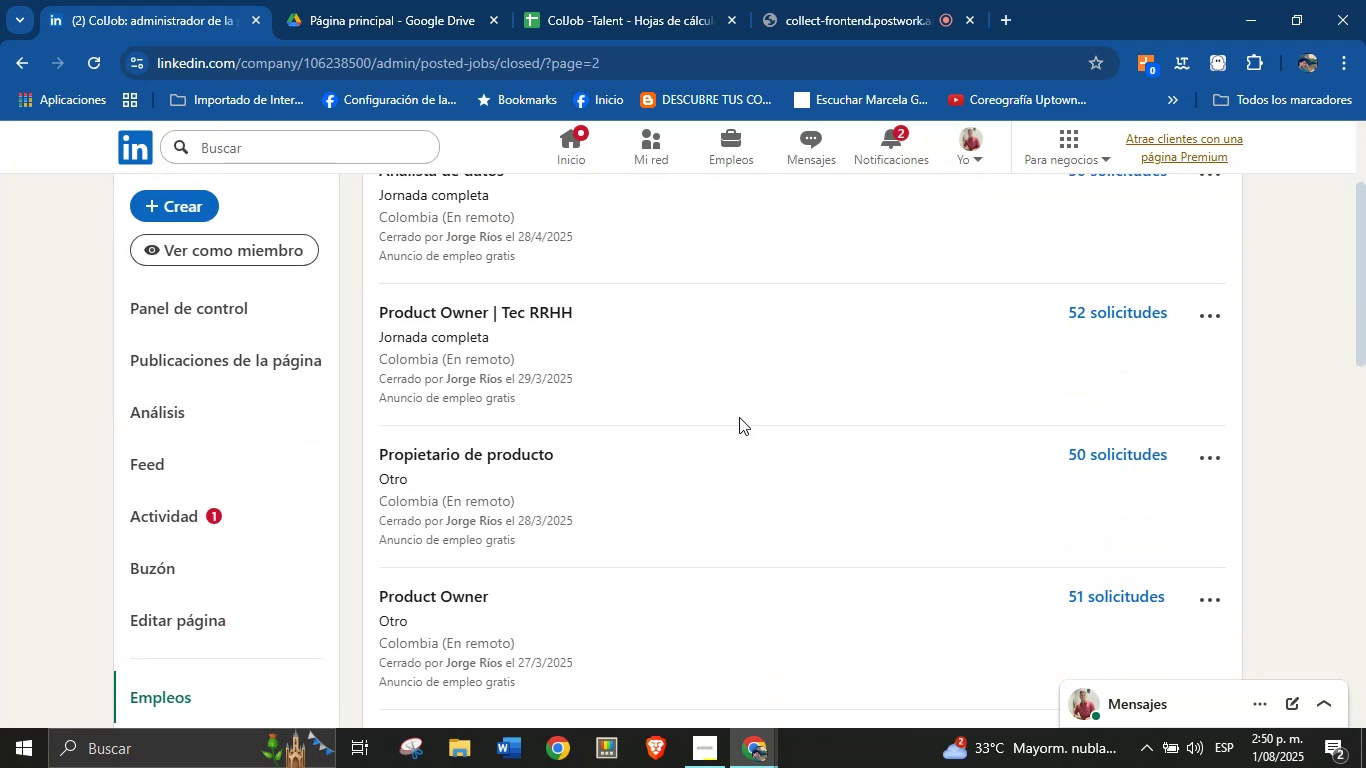 
scroll: coordinate [739, 417], scroll_direction: up, amount: 2.0
 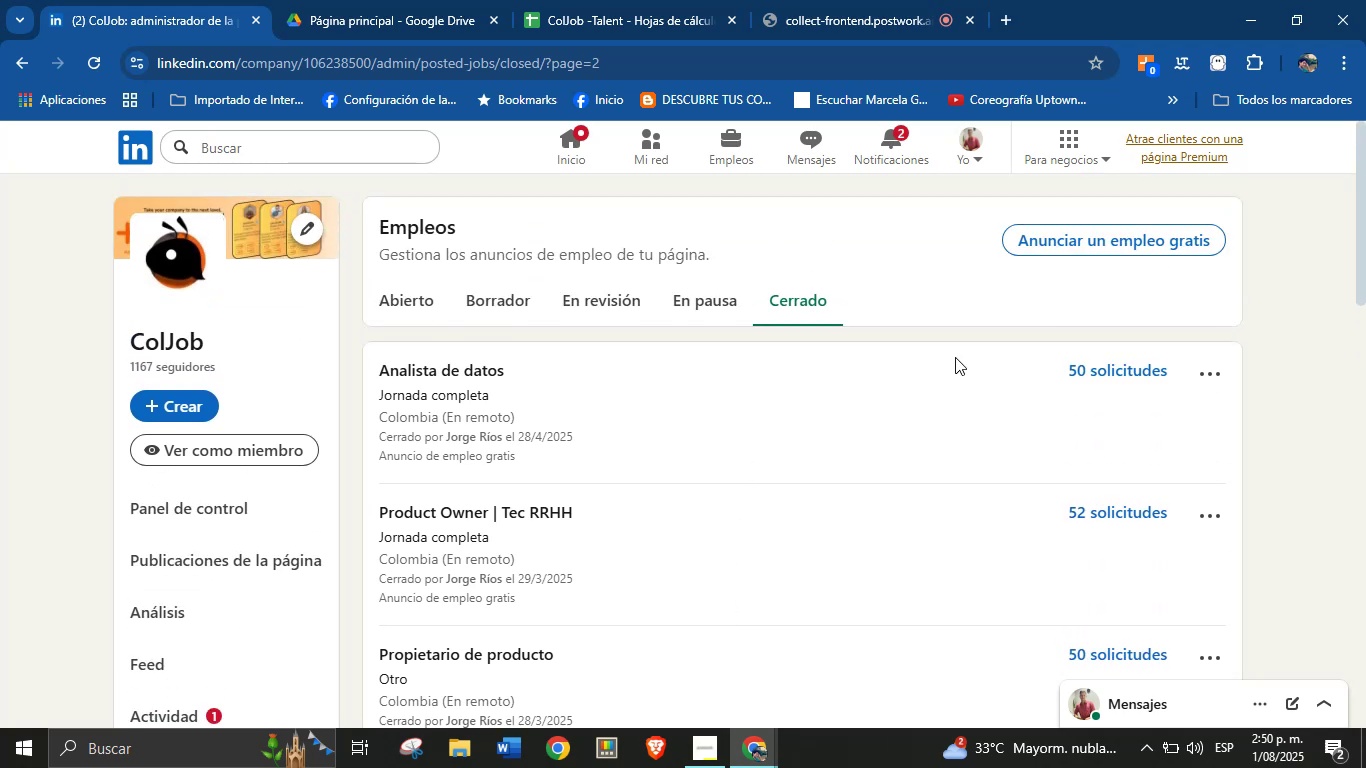 
right_click([1122, 366])
 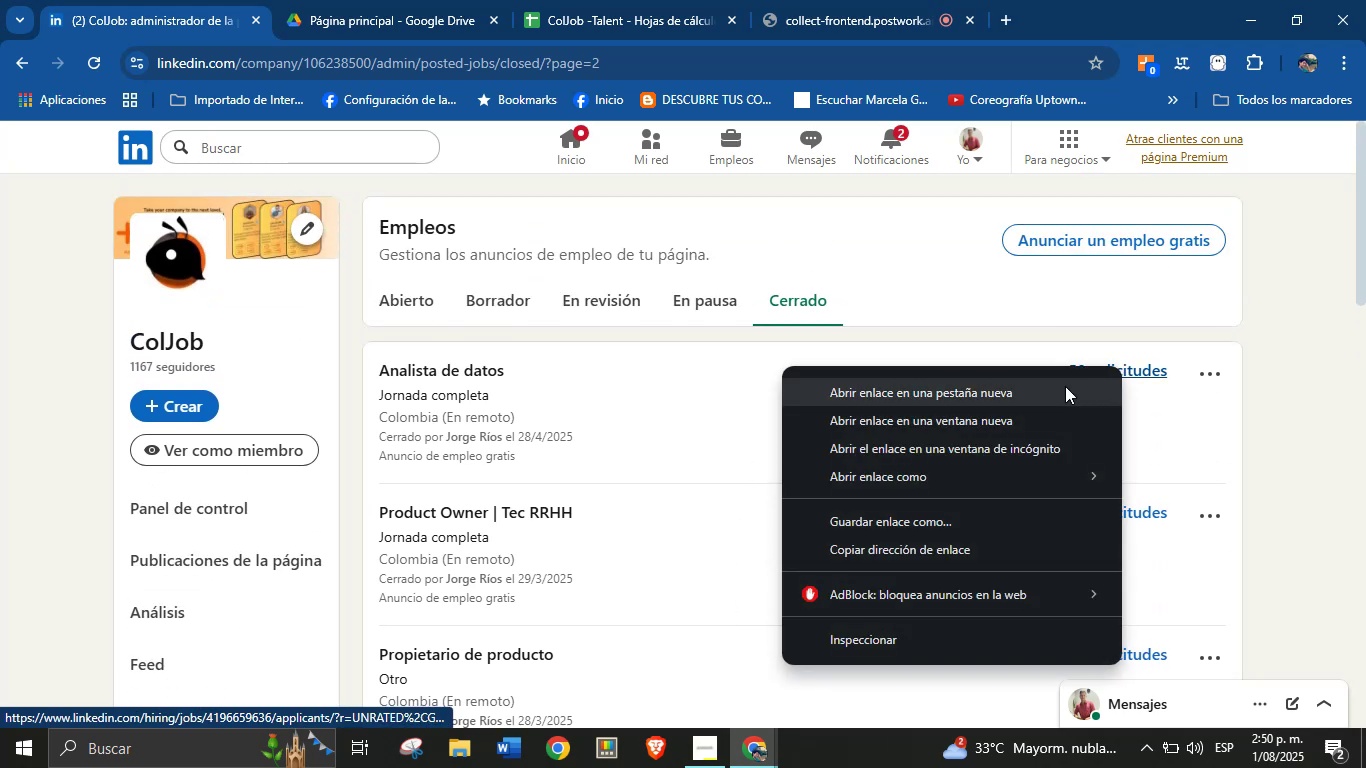 
left_click([1056, 386])
 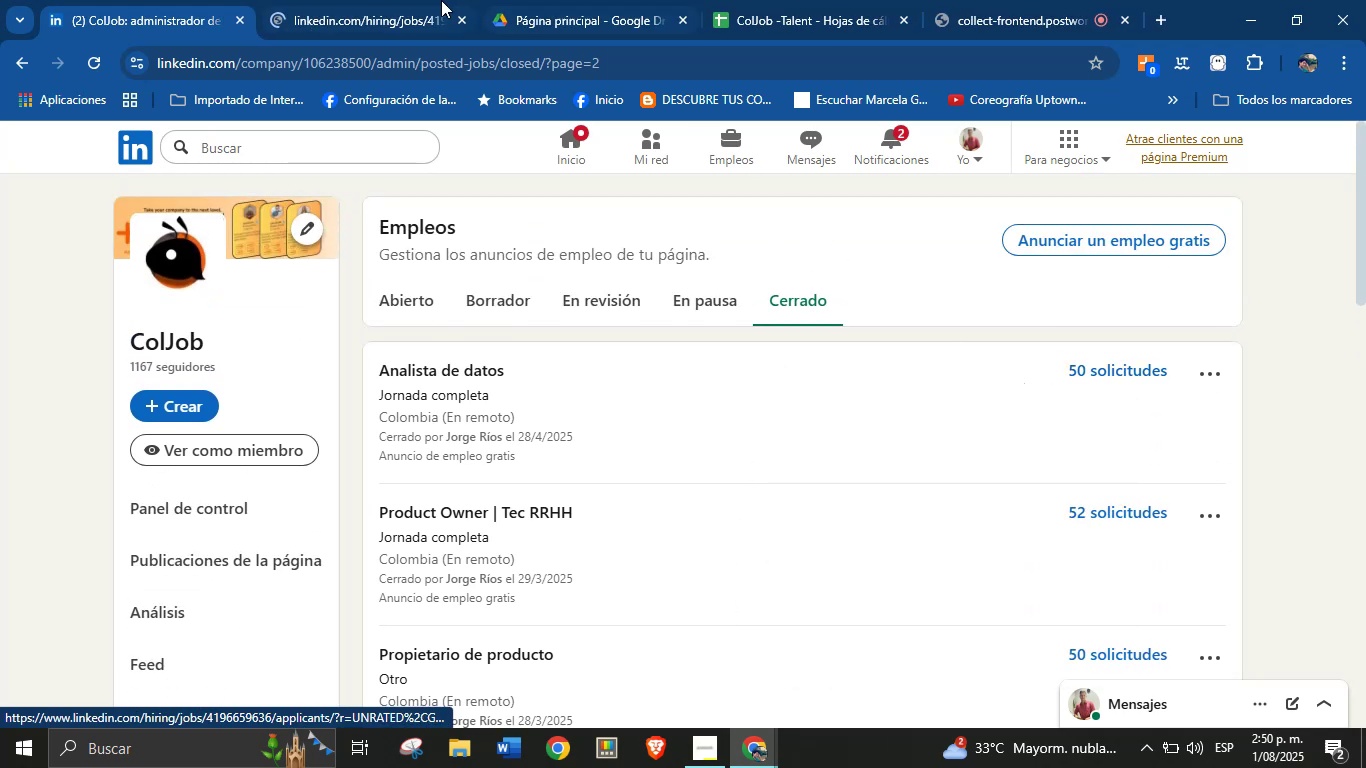 
left_click([375, 0])
 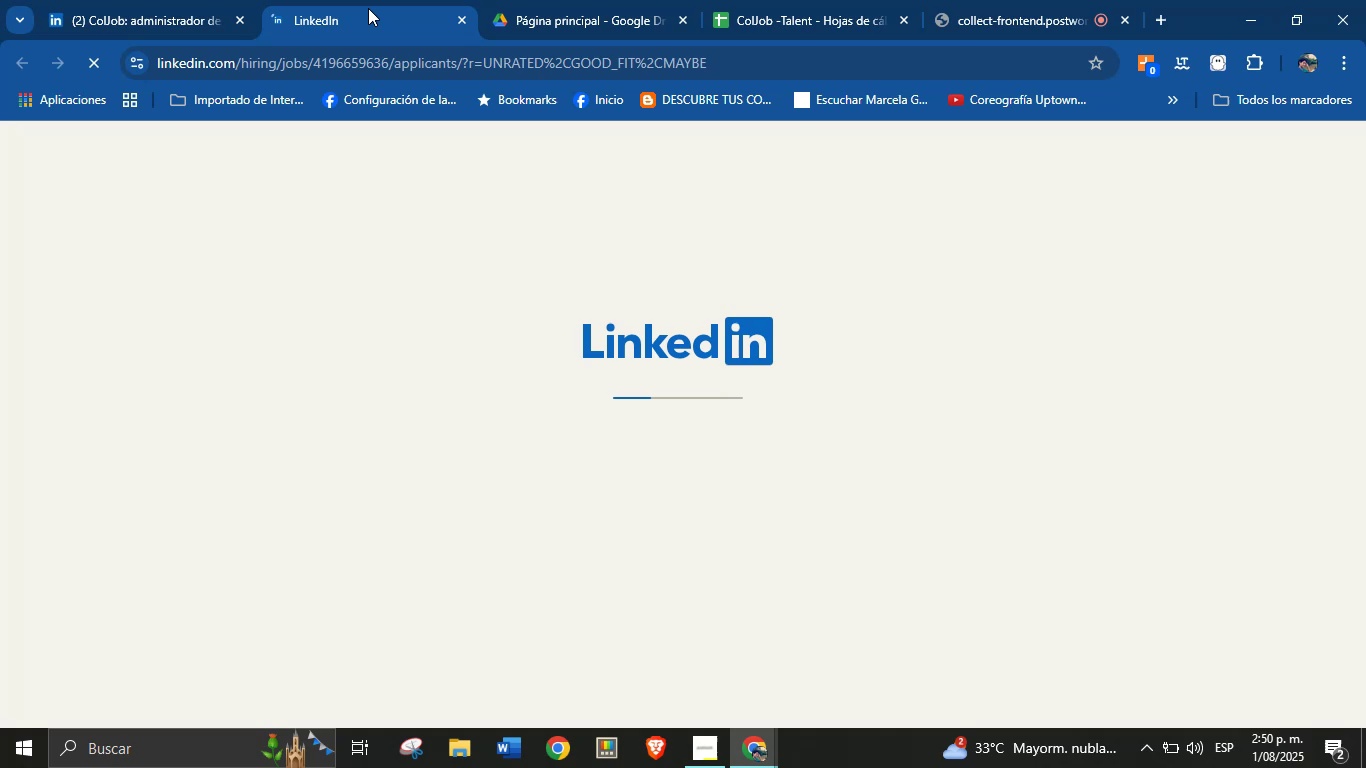 
wait(7.33)
 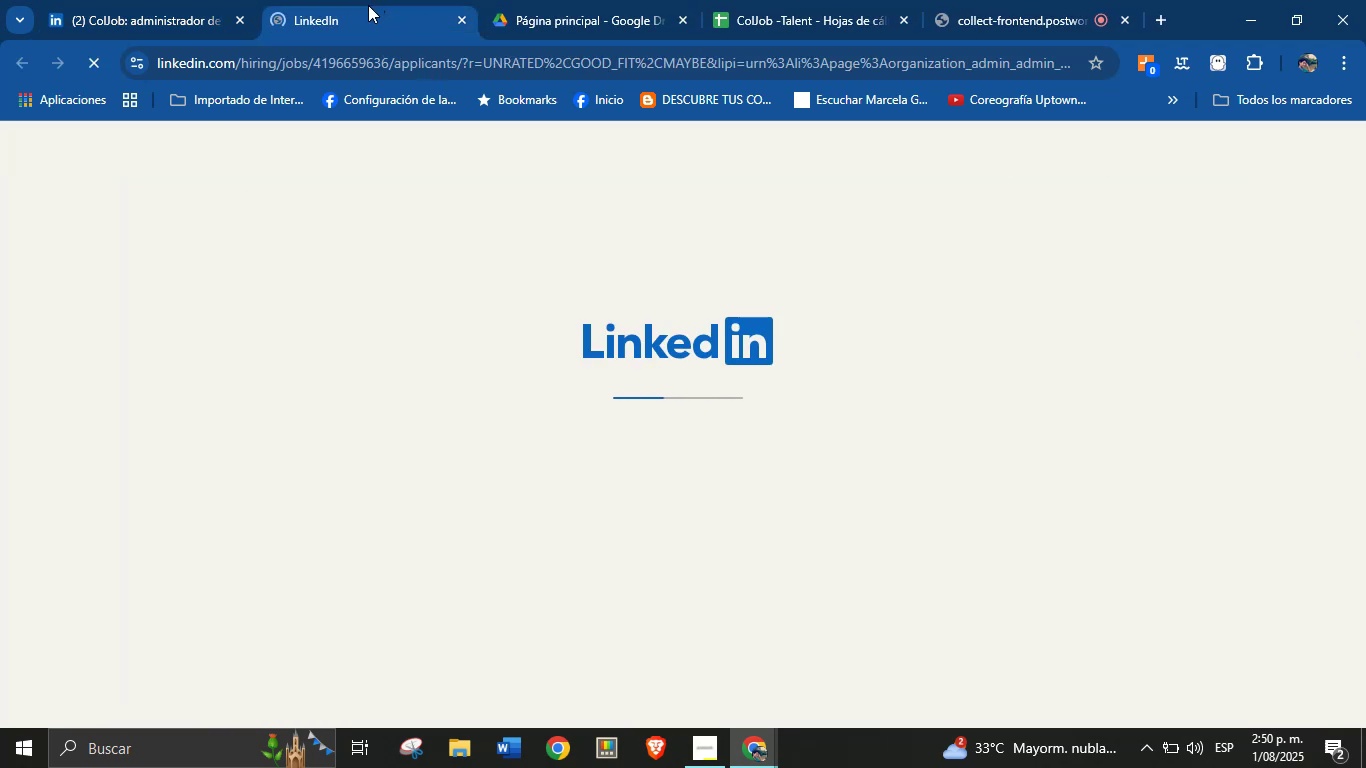 
mouse_move([344, 58])
 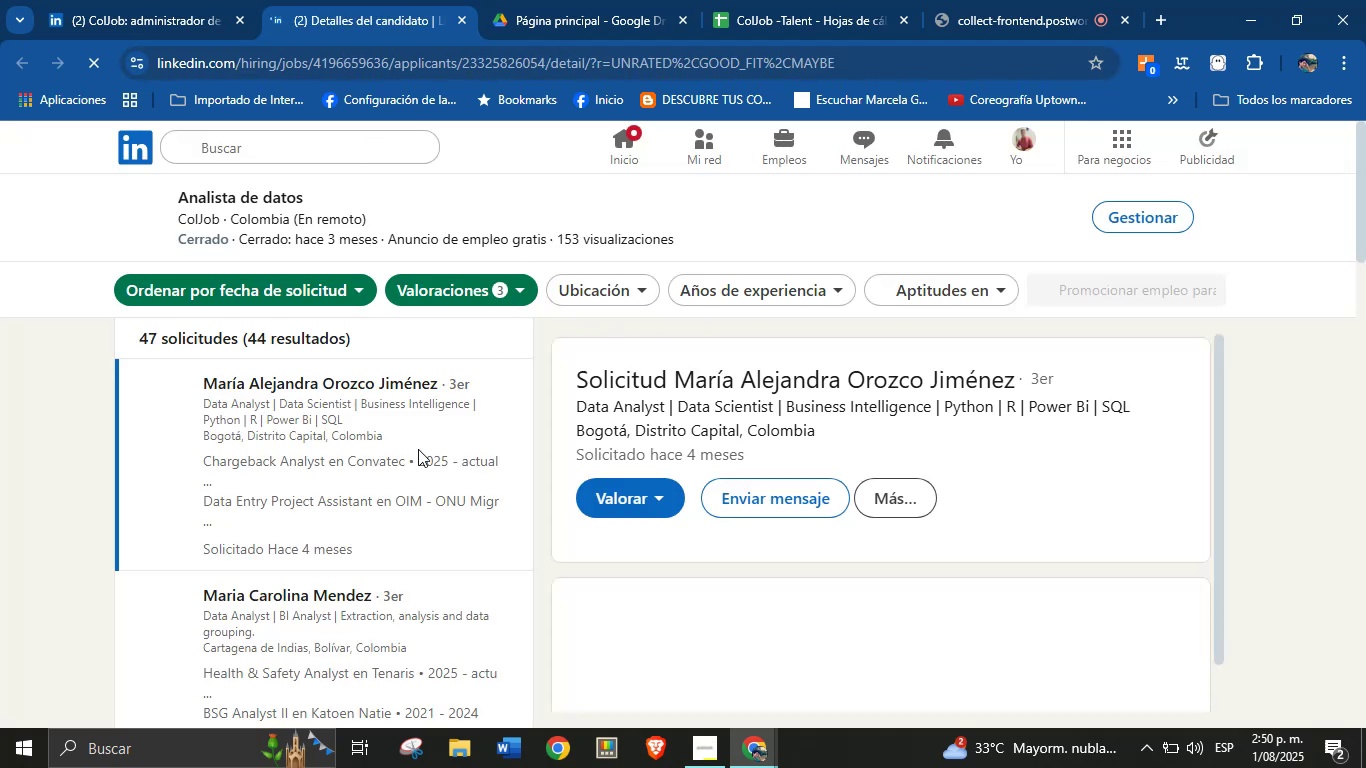 
scroll: coordinate [339, 546], scroll_direction: down, amount: 40.0
 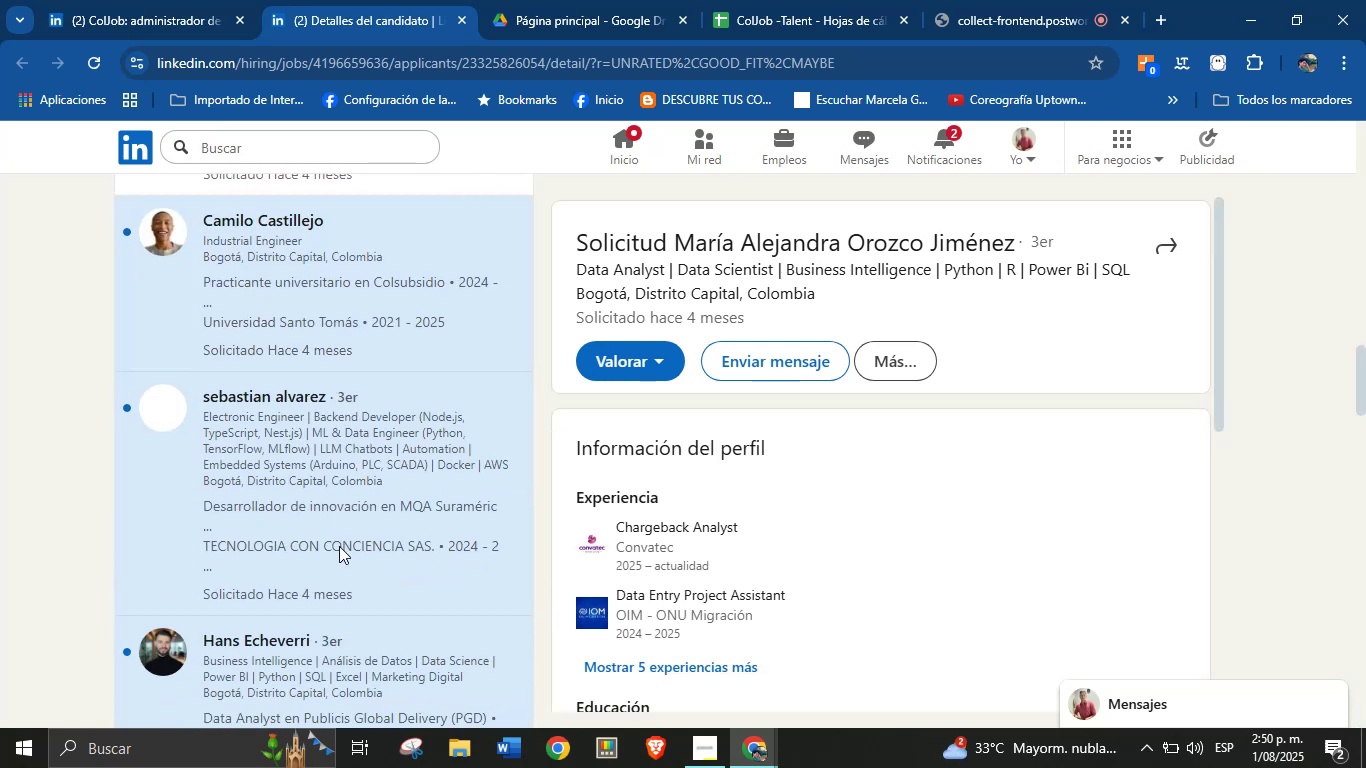 
scroll: coordinate [318, 483], scroll_direction: up, amount: 2.0
 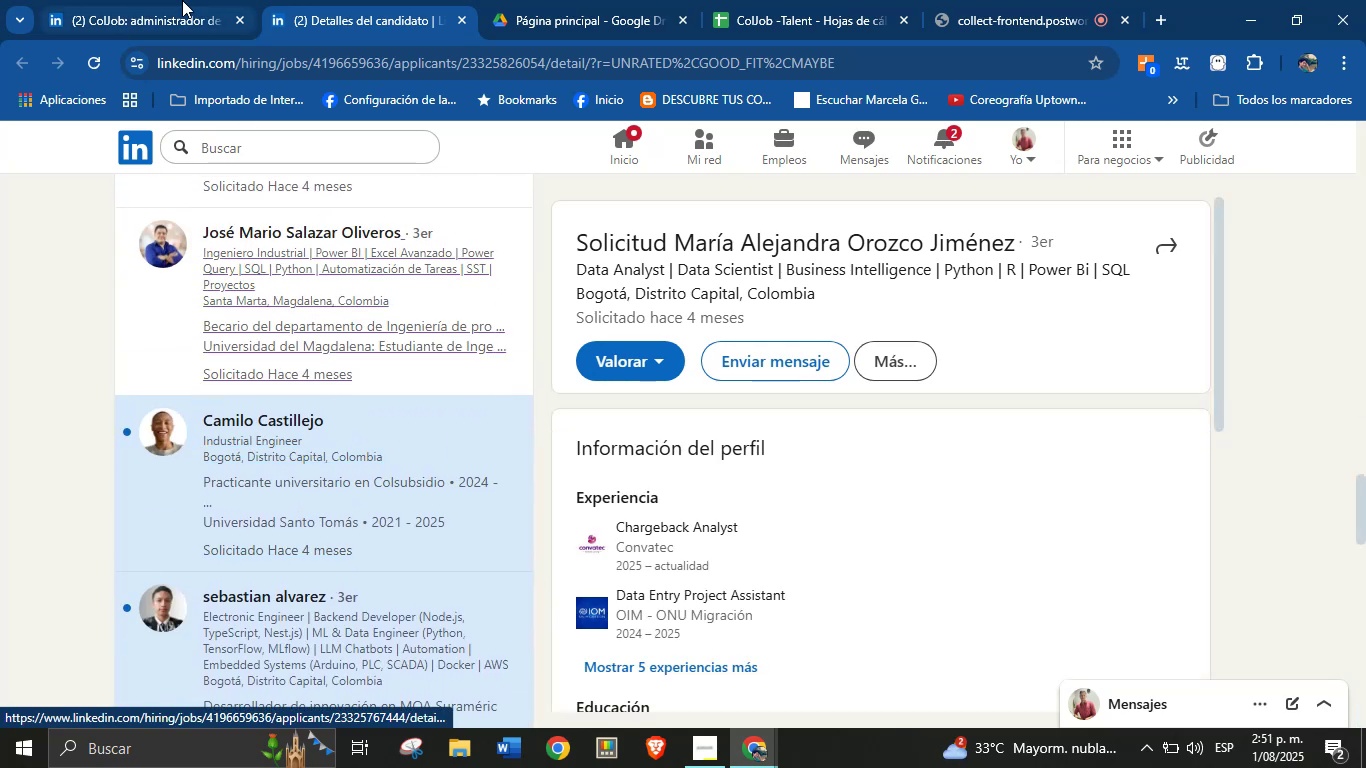 
left_click_drag(start_coordinate=[785, 0], to_coordinate=[348, 0])
 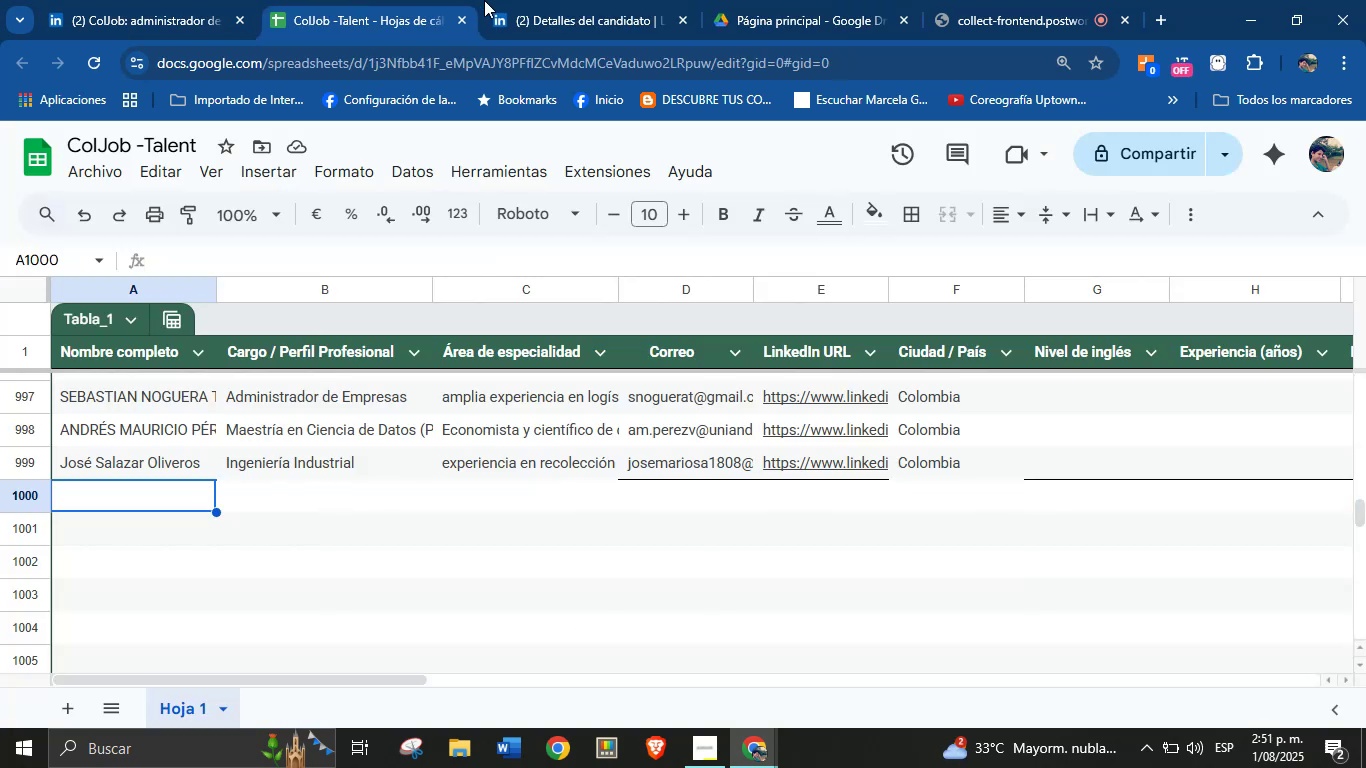 
left_click([513, 0])
 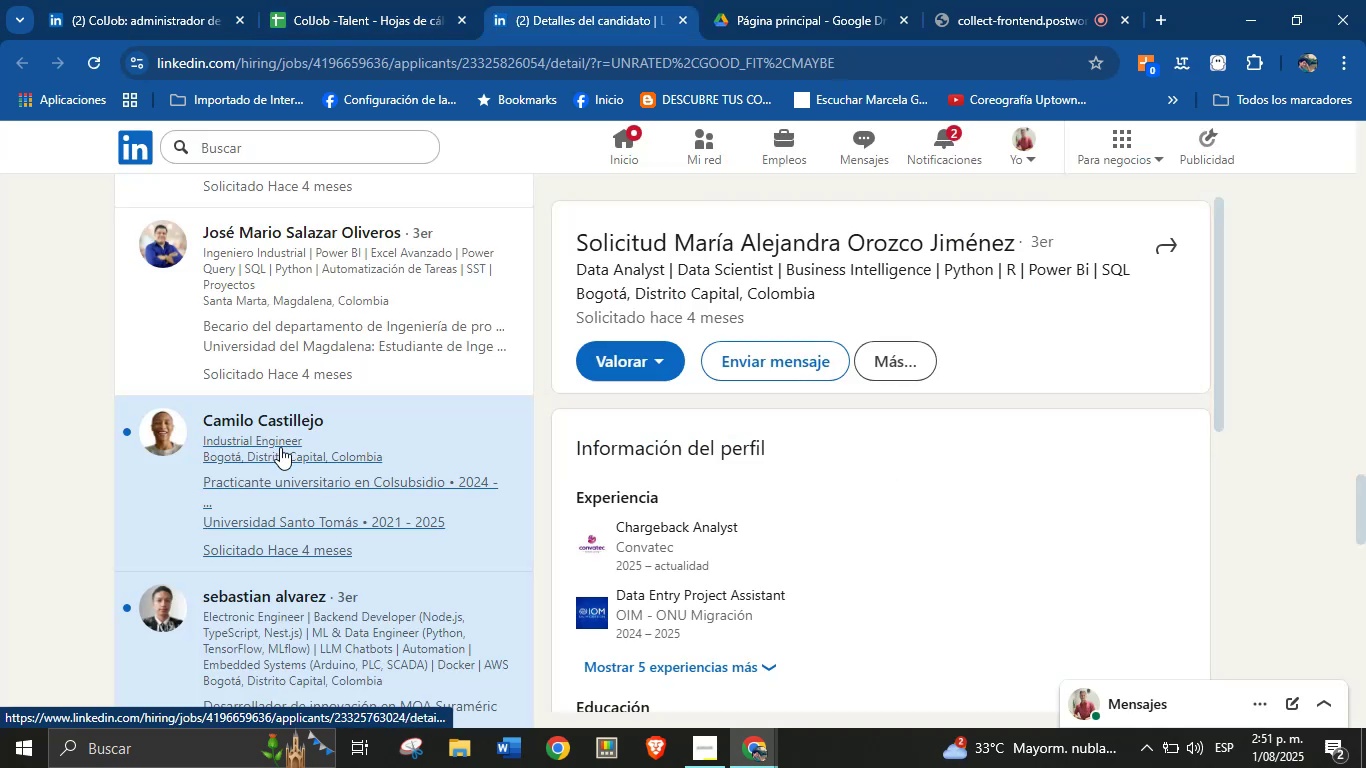 
left_click([280, 460])
 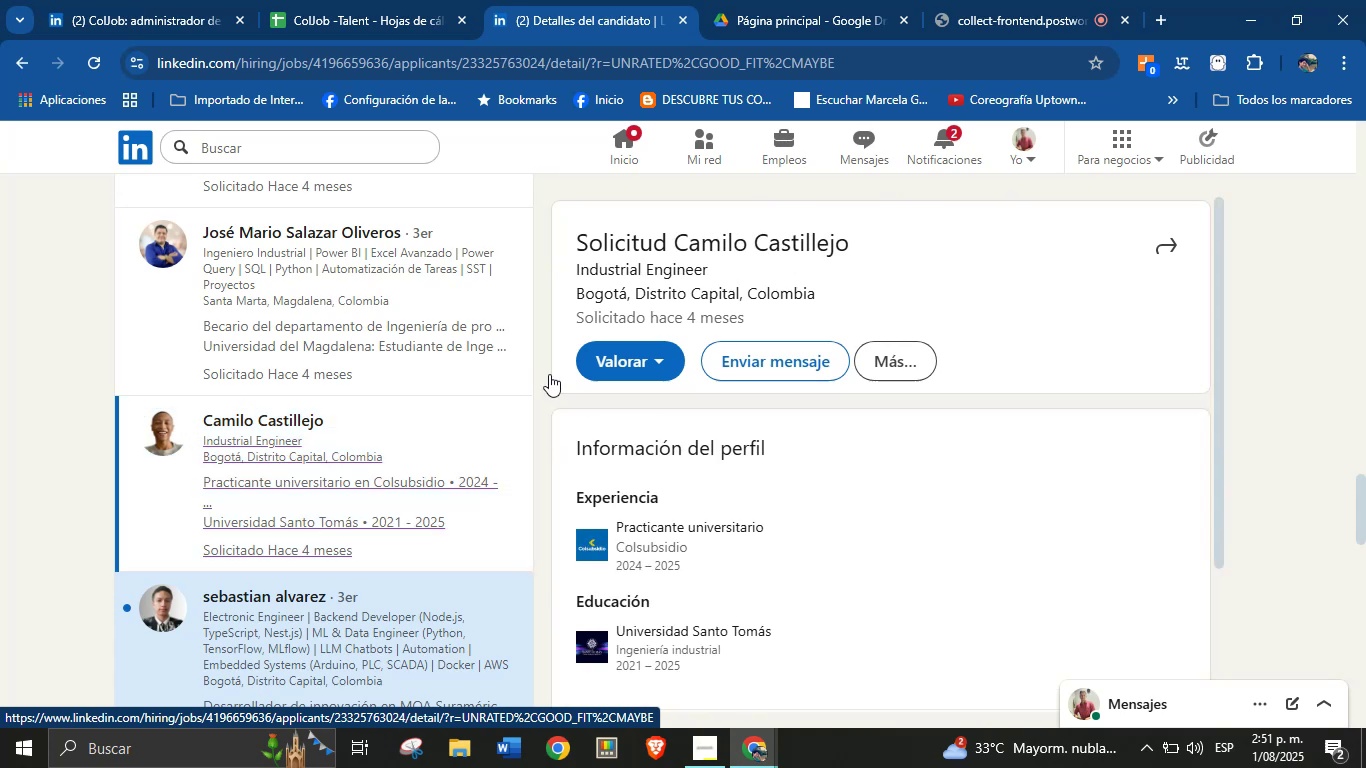 
left_click([996, 0])
 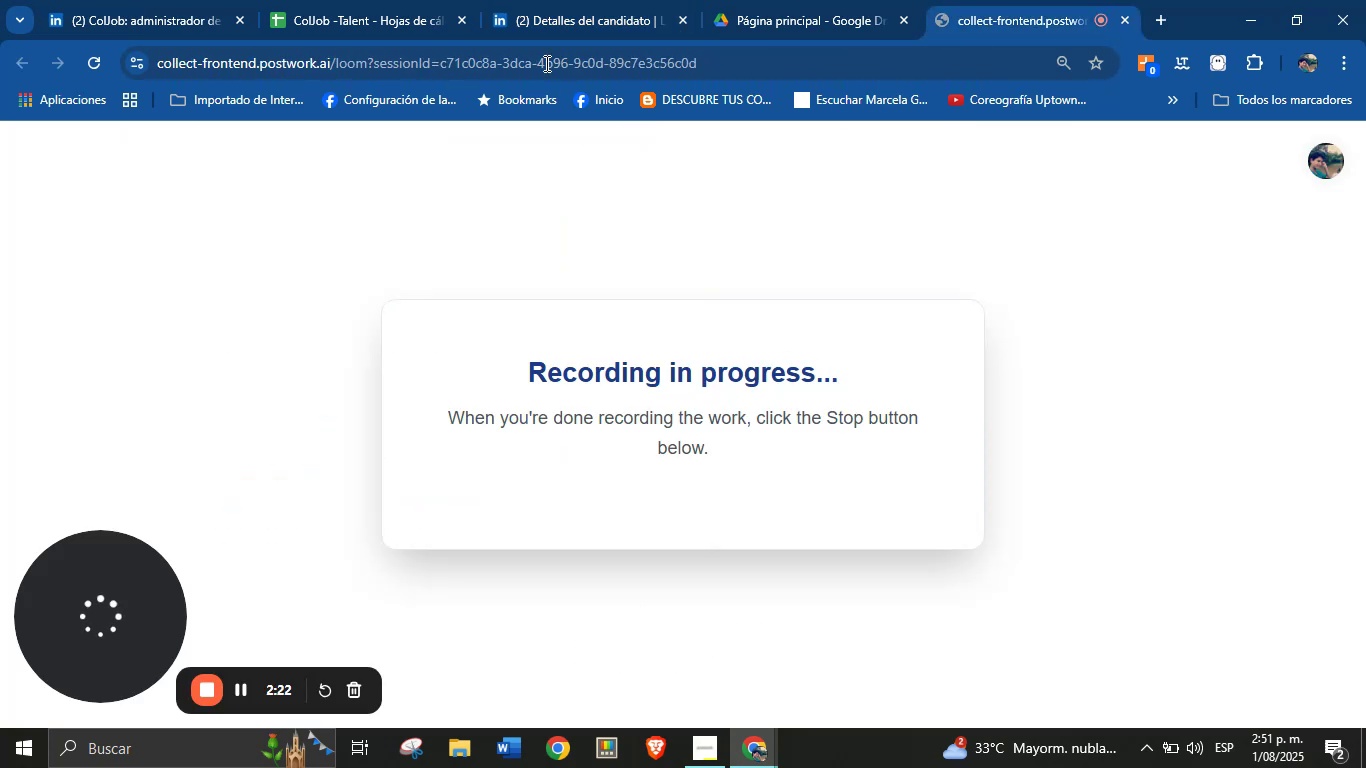 
left_click([539, 0])
 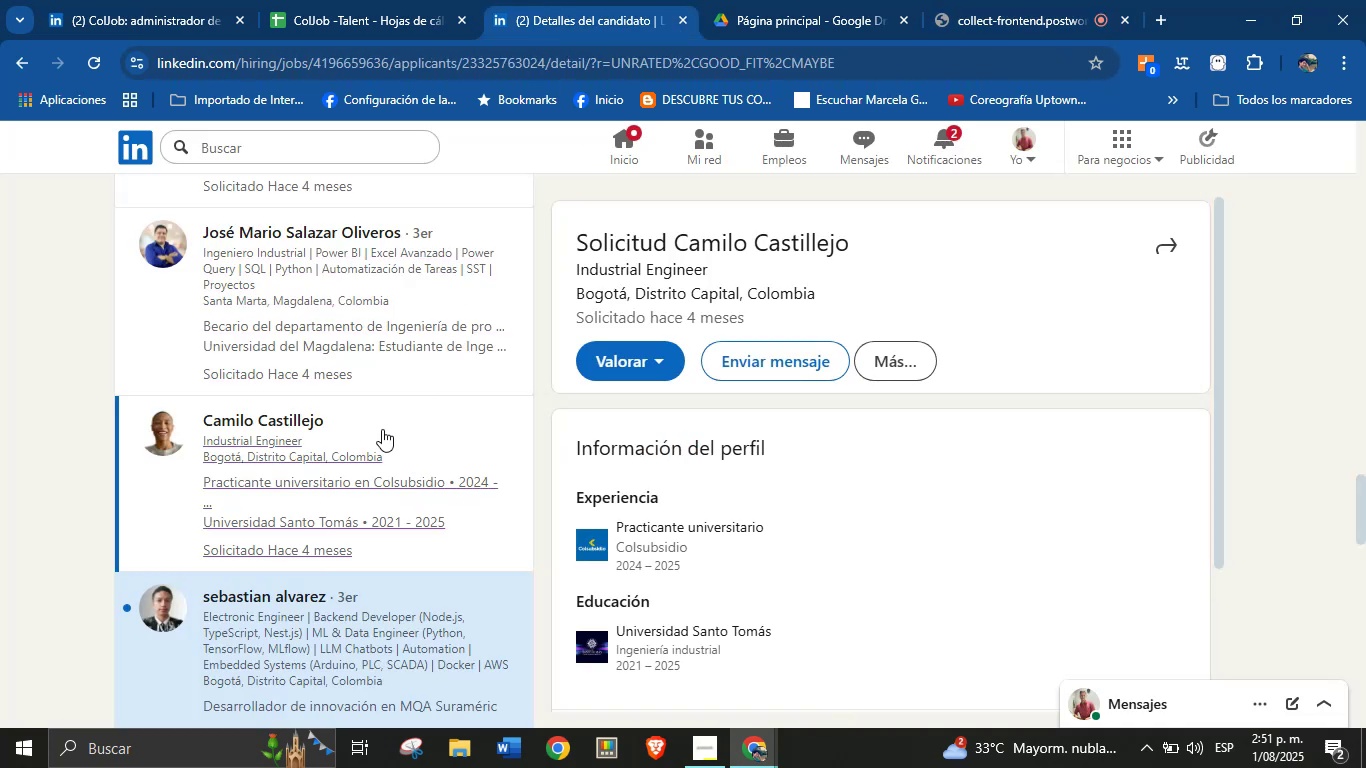 
scroll: coordinate [762, 481], scroll_direction: down, amount: 3.0
 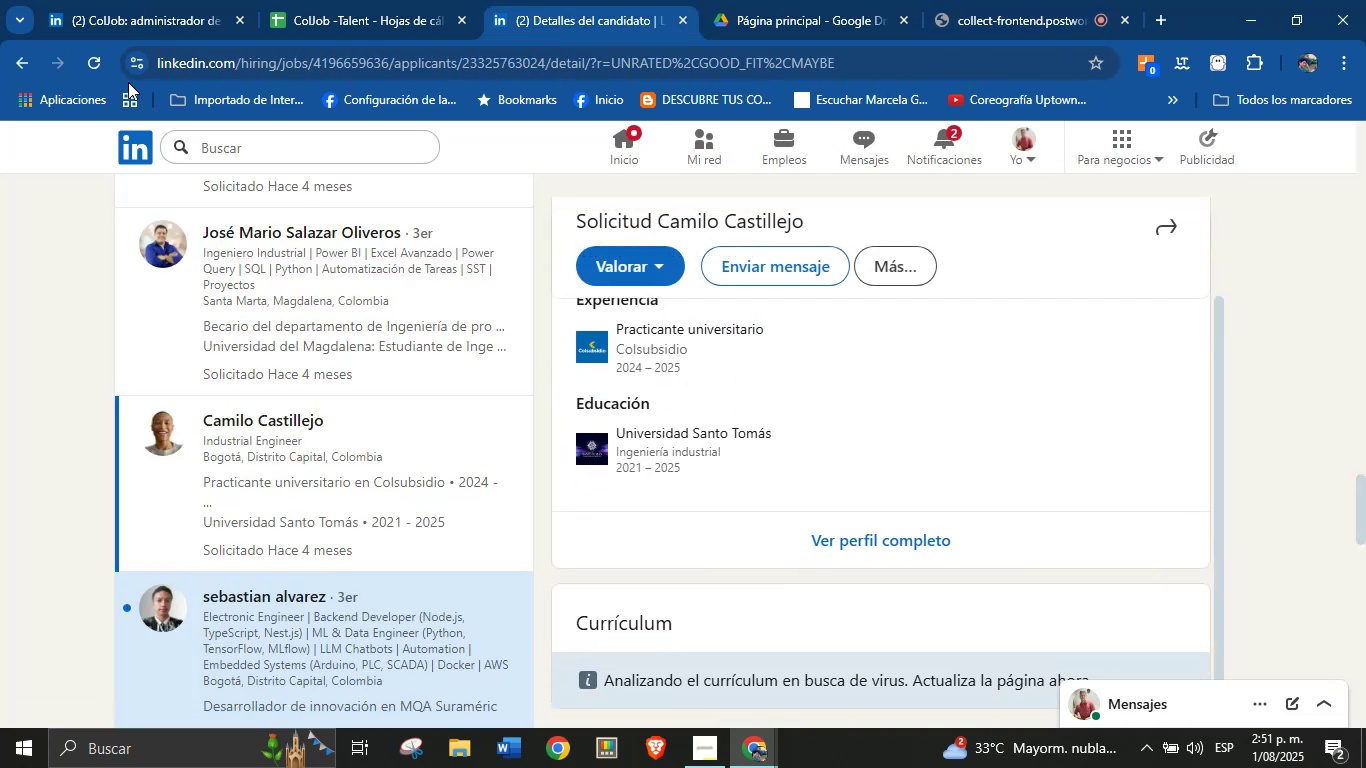 
left_click([91, 71])
 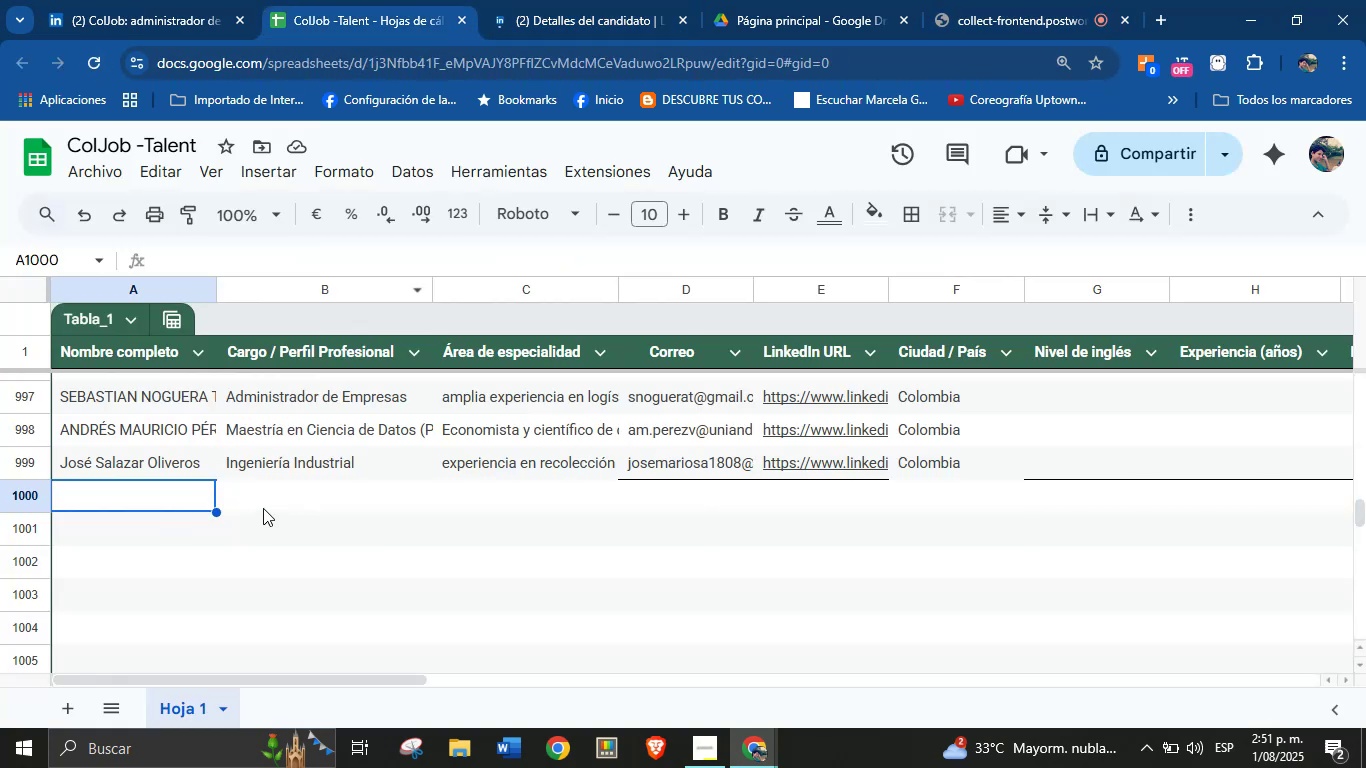 
double_click([133, 500])
 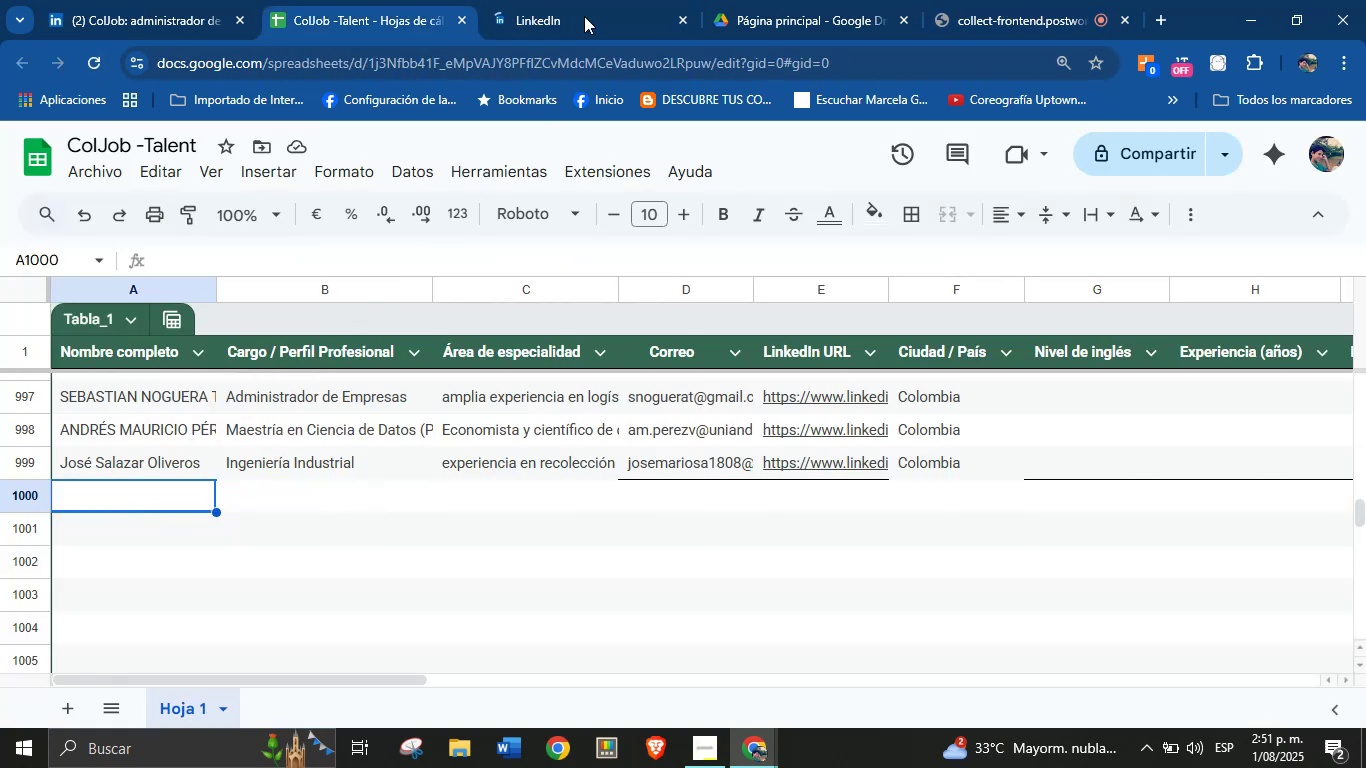 
left_click([582, 0])
 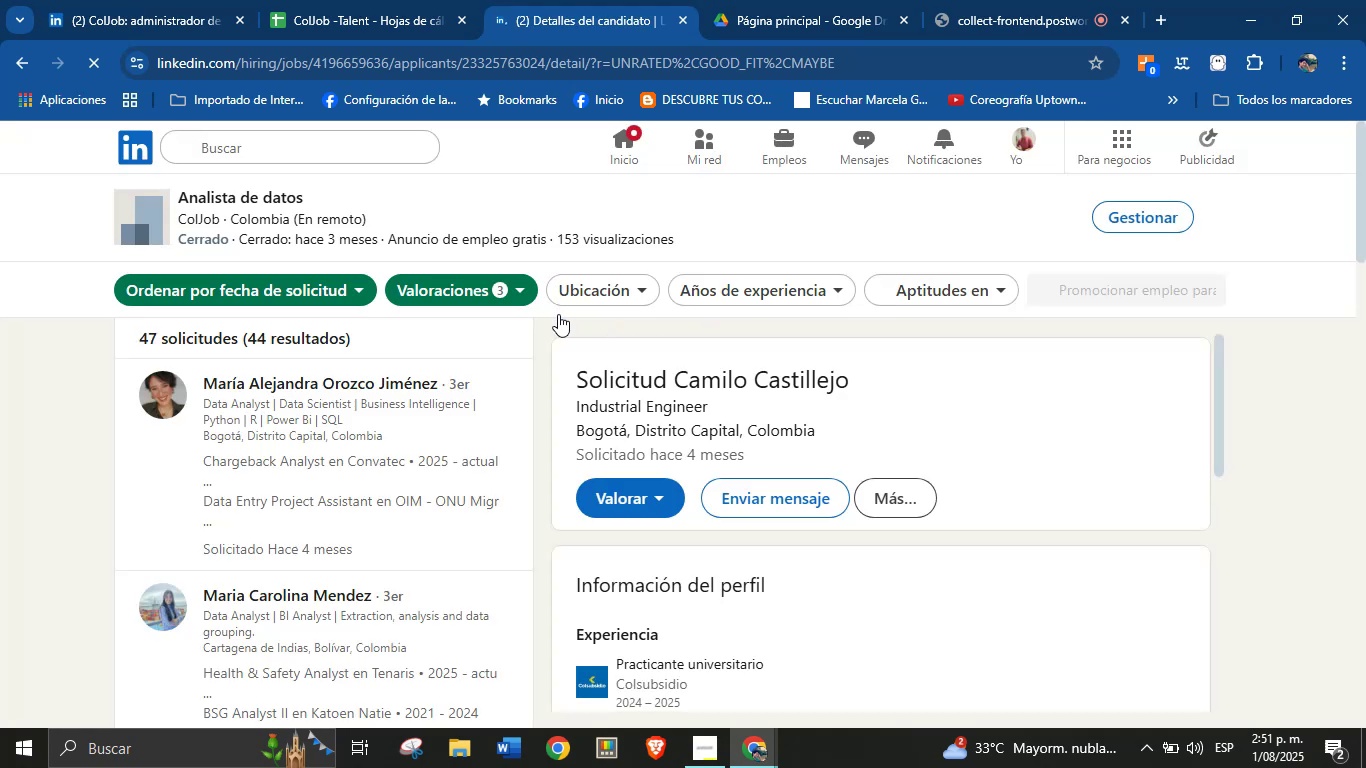 
wait(14.35)
 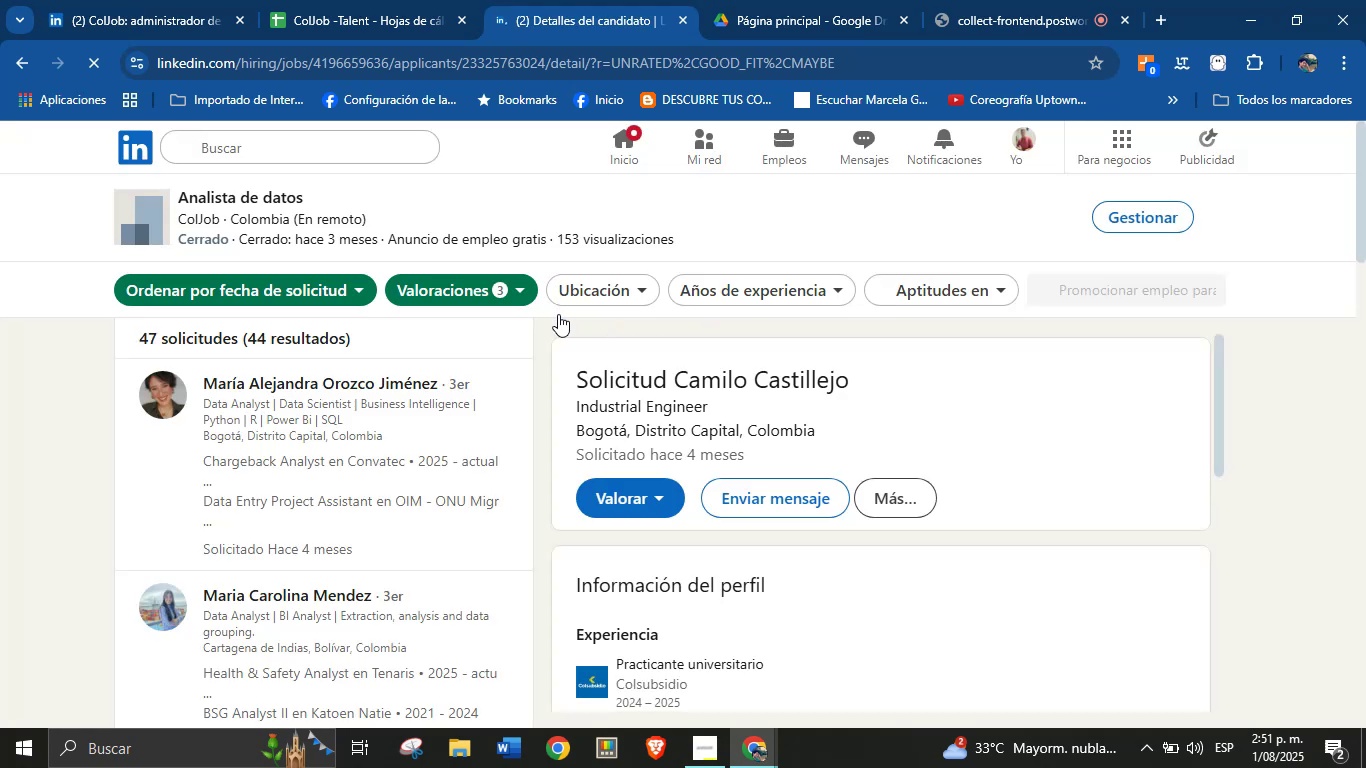 
scroll: coordinate [1017, 480], scroll_direction: down, amount: 5.0
 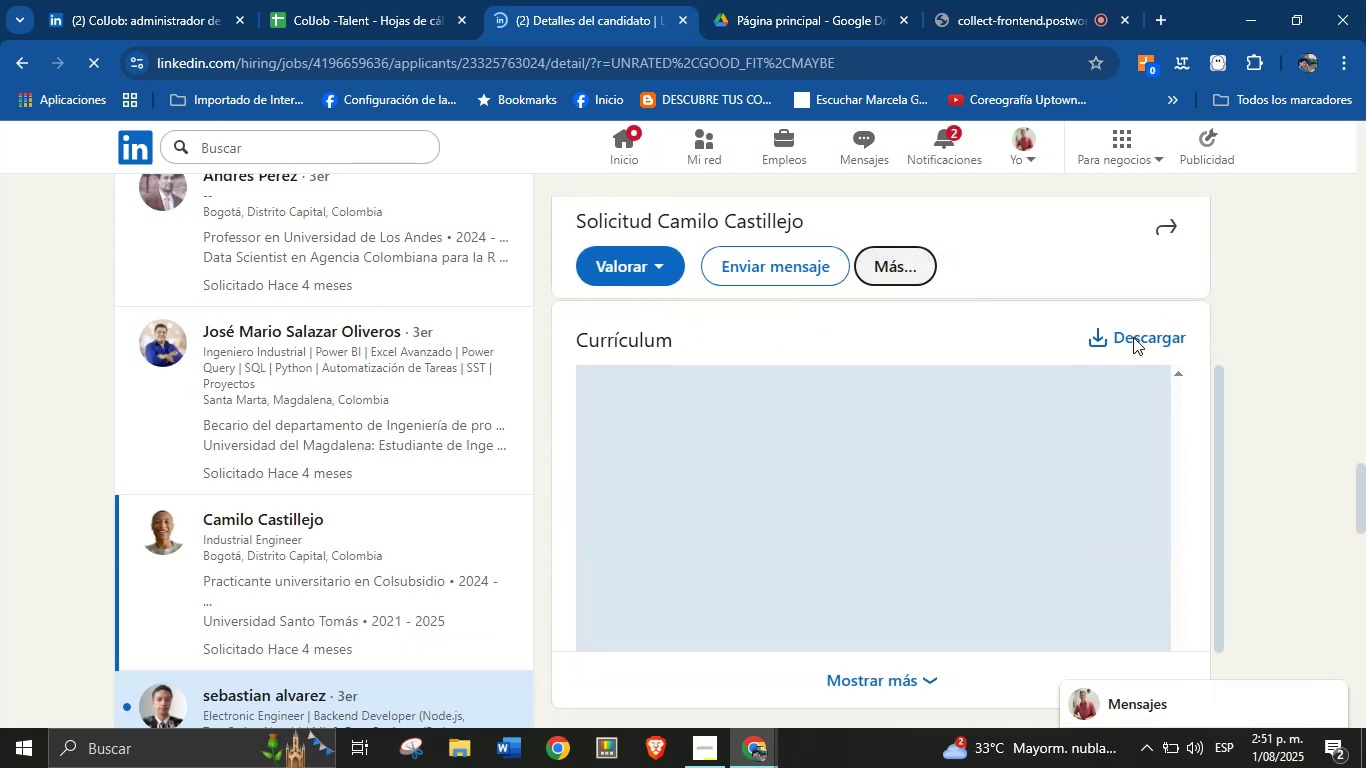 
left_click([1129, 340])
 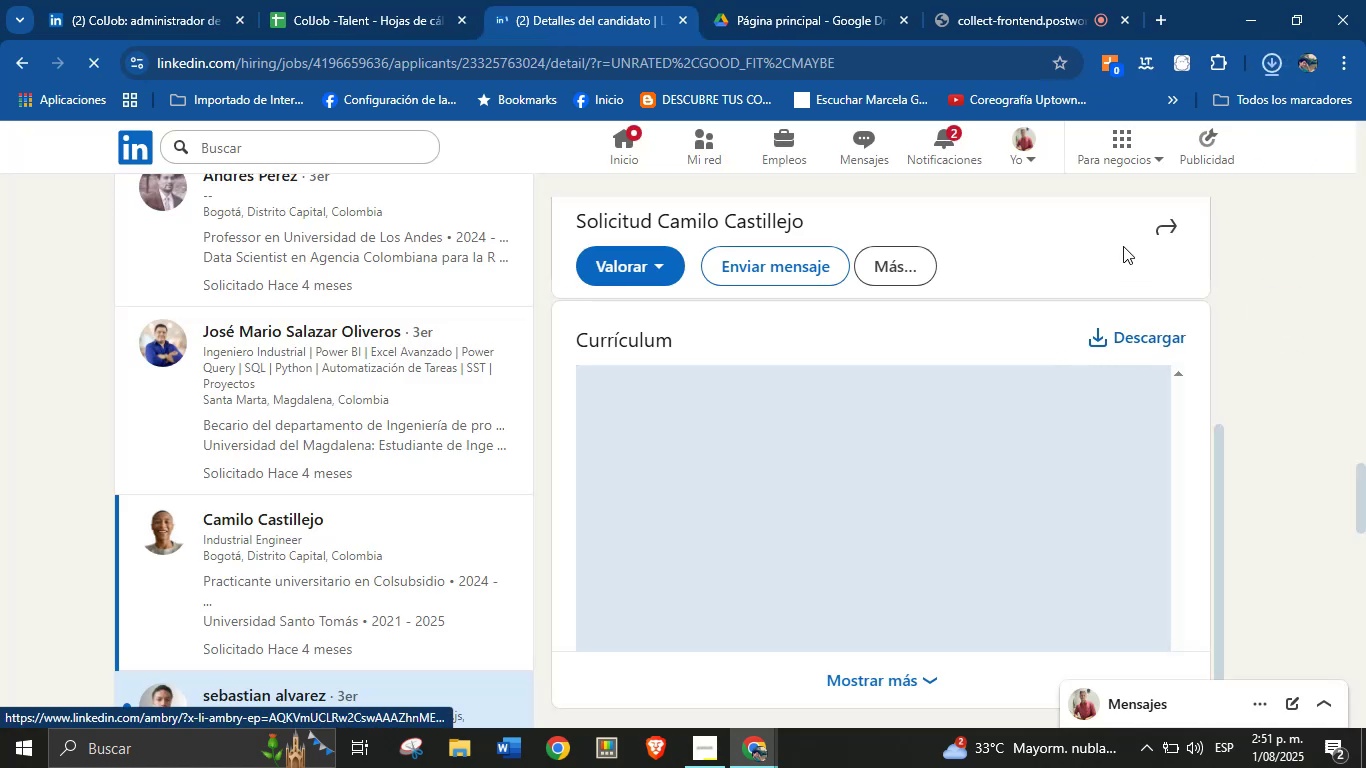 
left_click([1105, 112])
 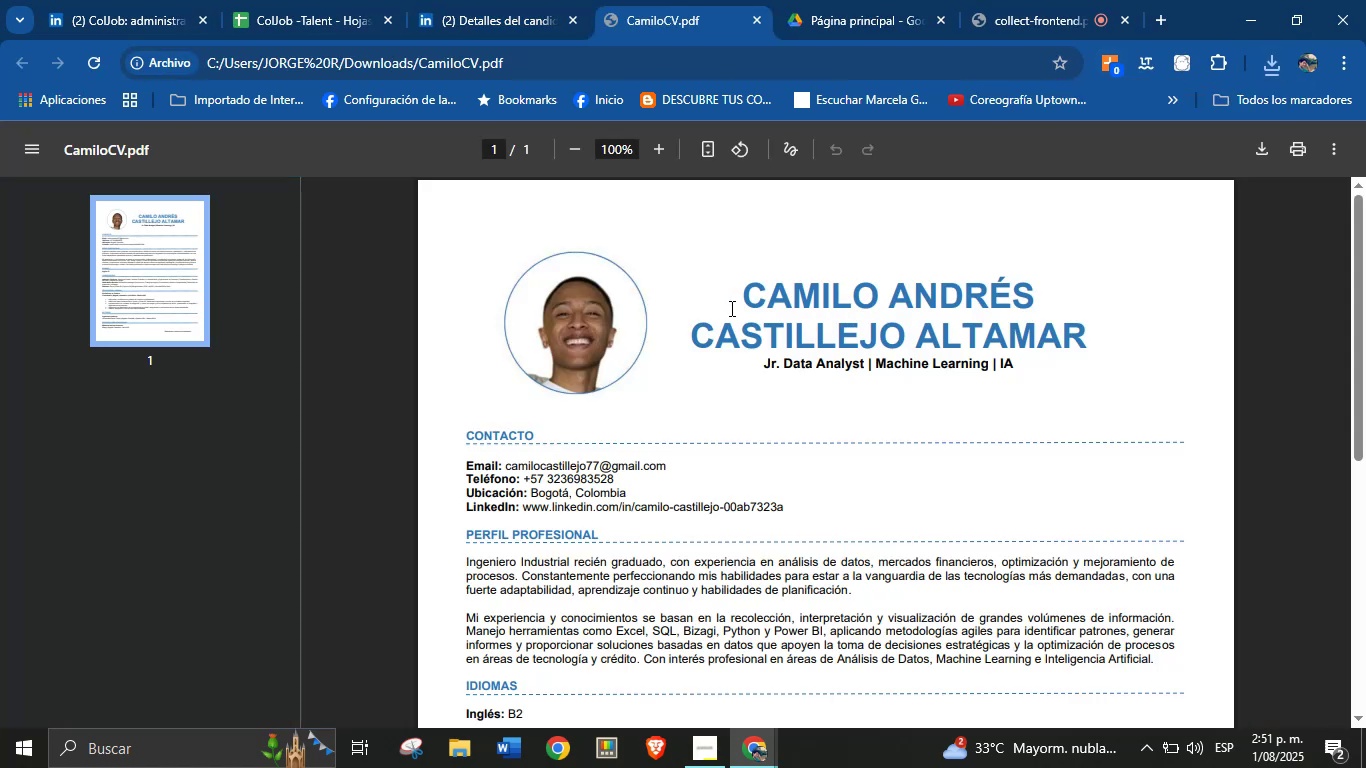 
wait(6.4)
 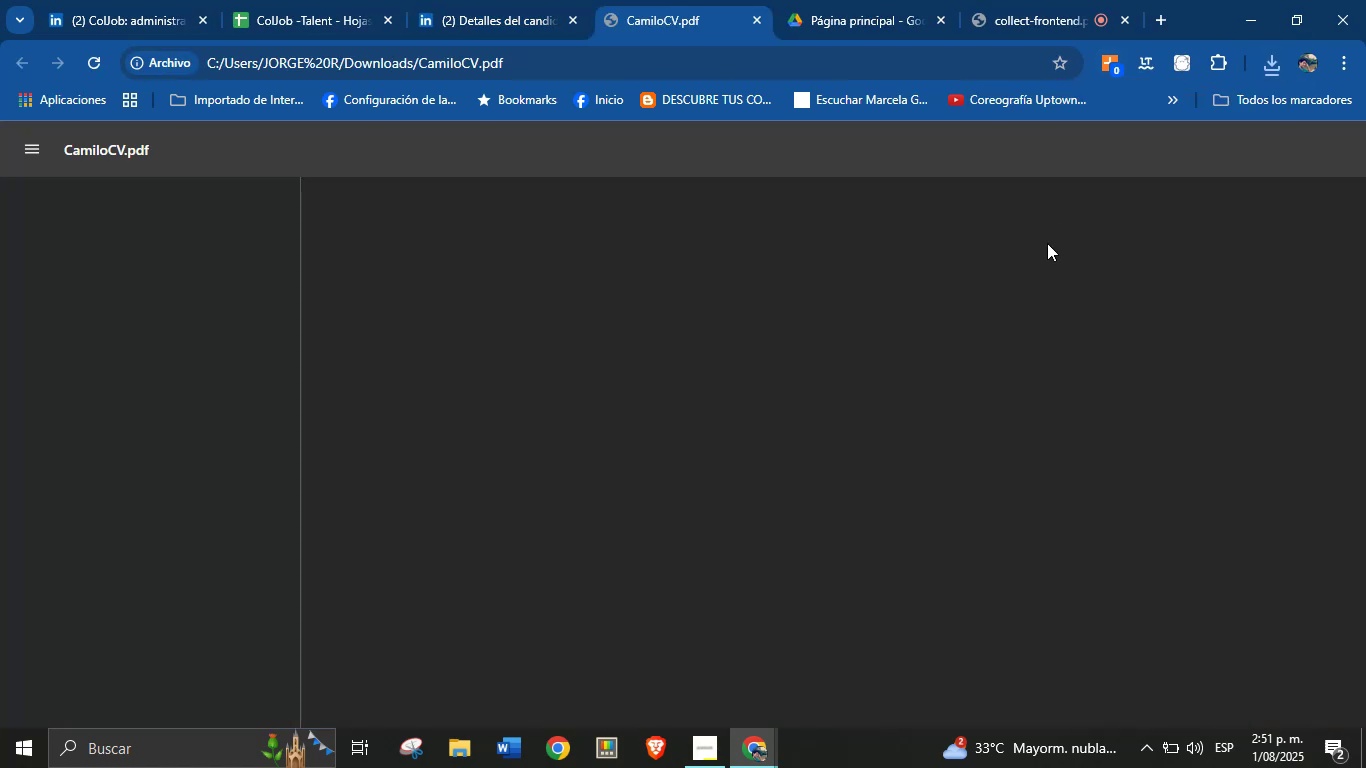 
left_click_drag(start_coordinate=[744, 298], to_coordinate=[1089, 327])
 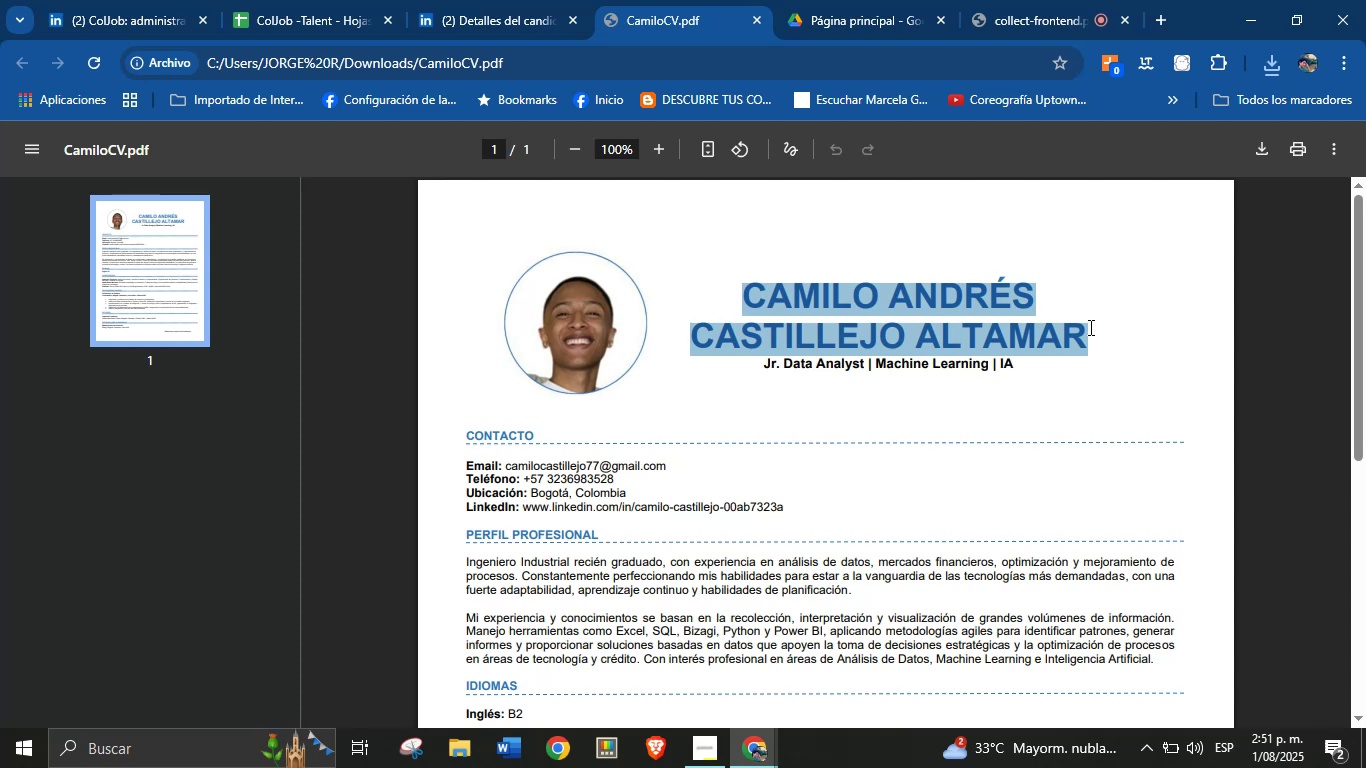 
key(Control+C)
 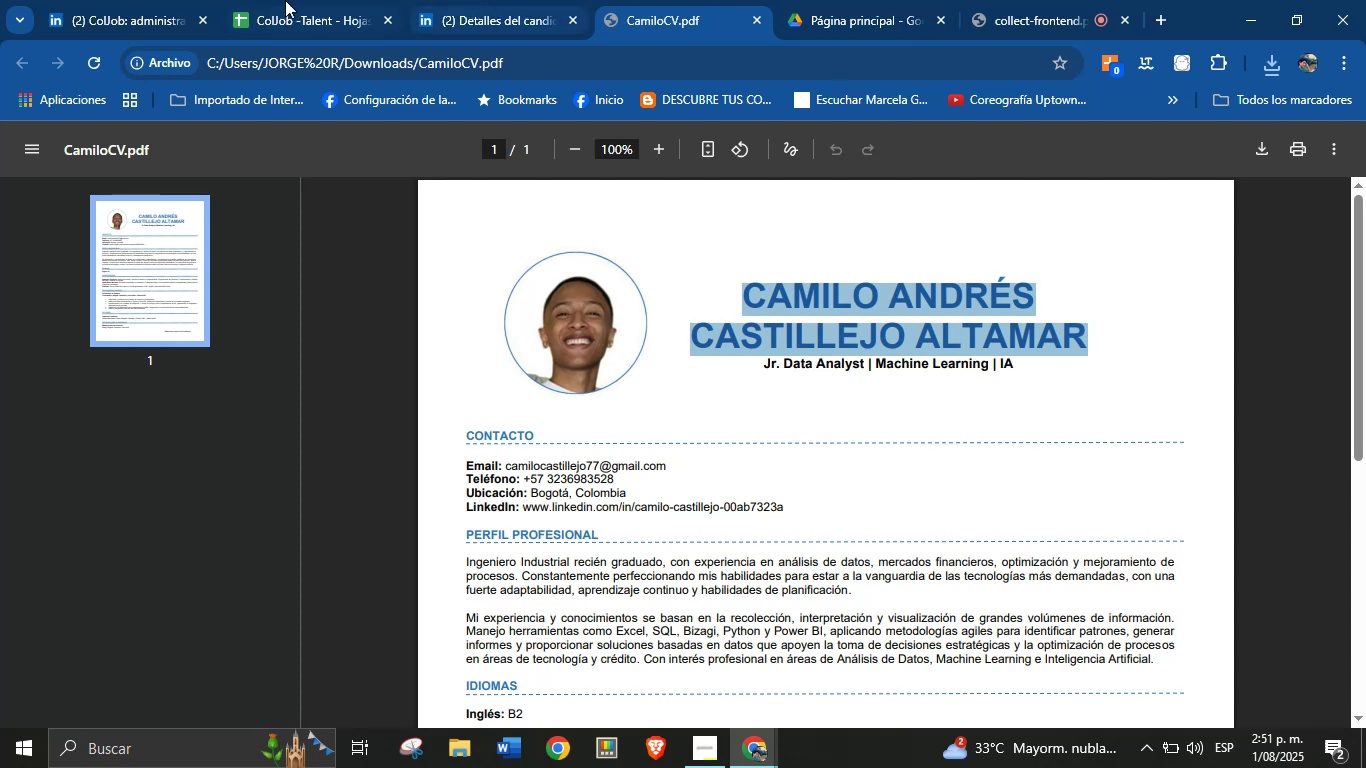 
left_click([270, 0])
 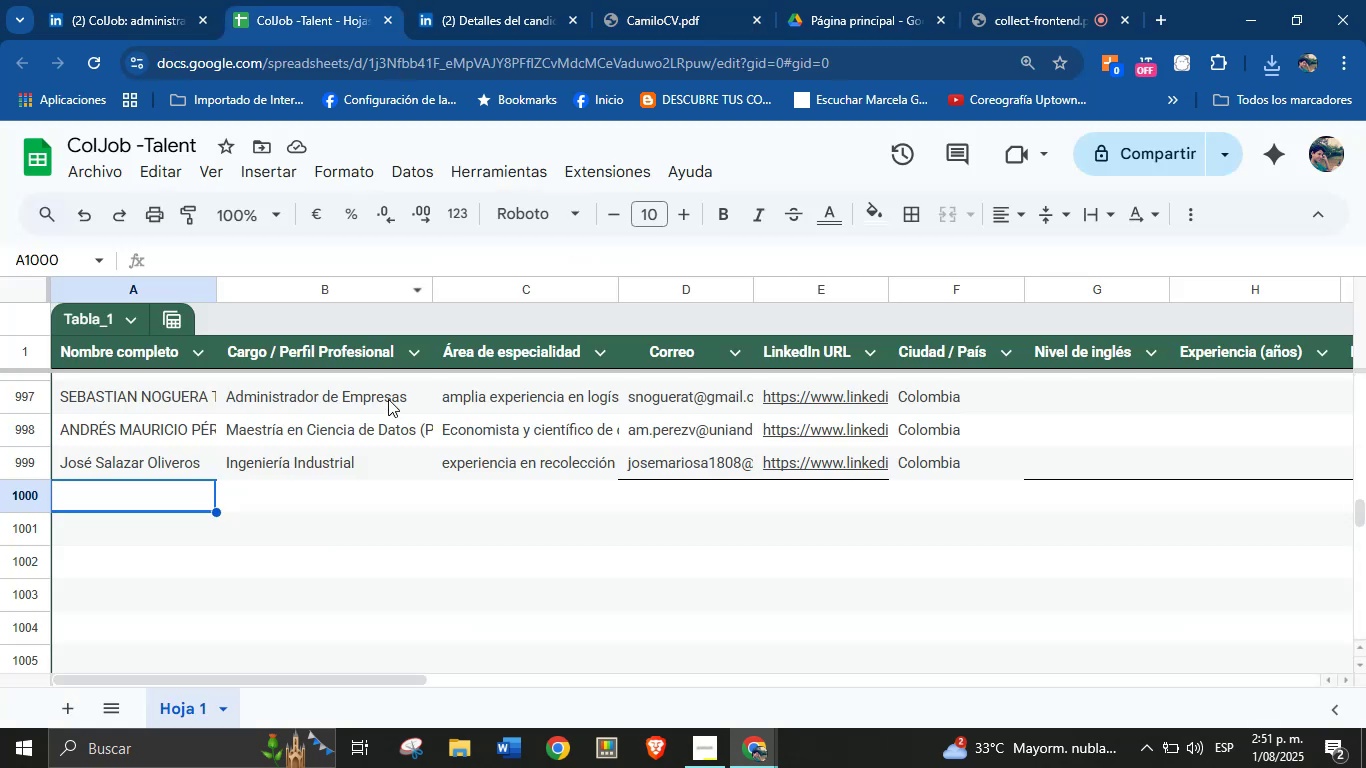 
key(Control+V)
 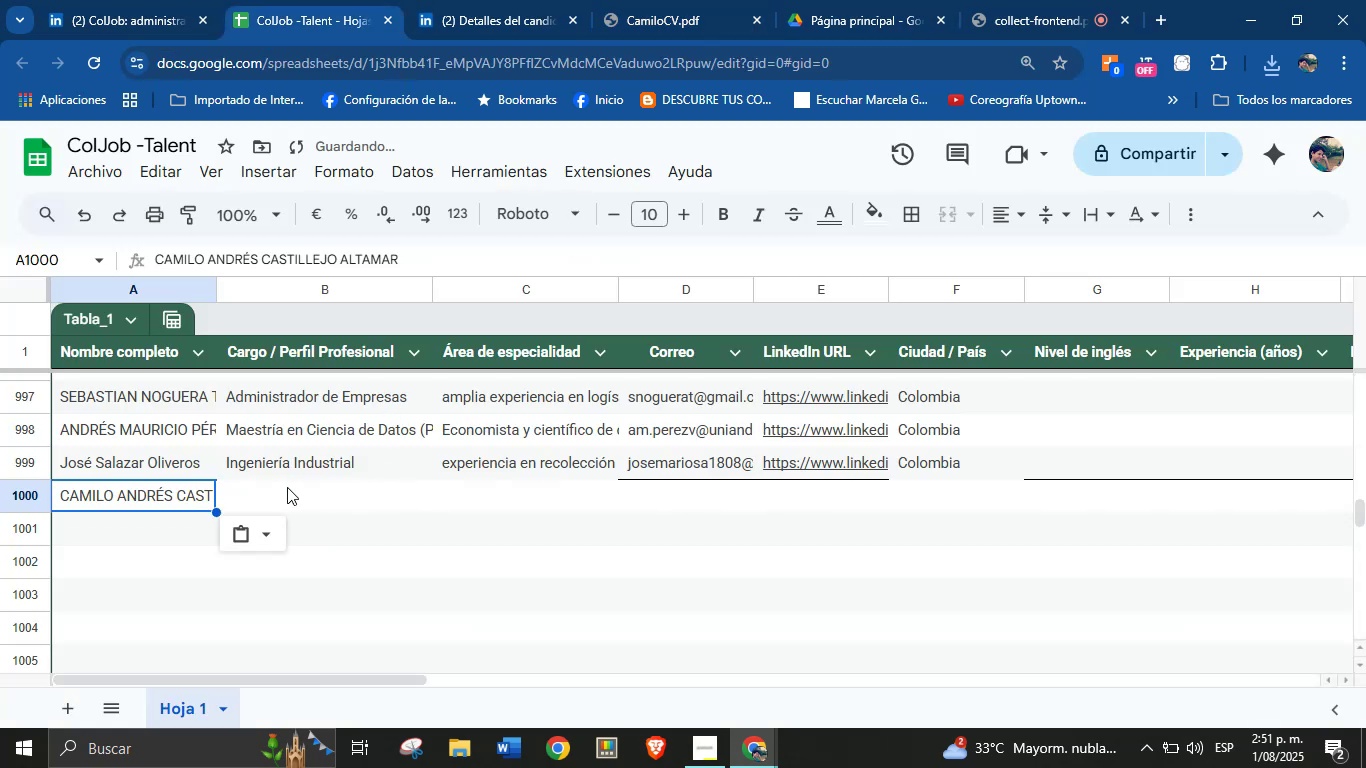 
left_click([286, 491])
 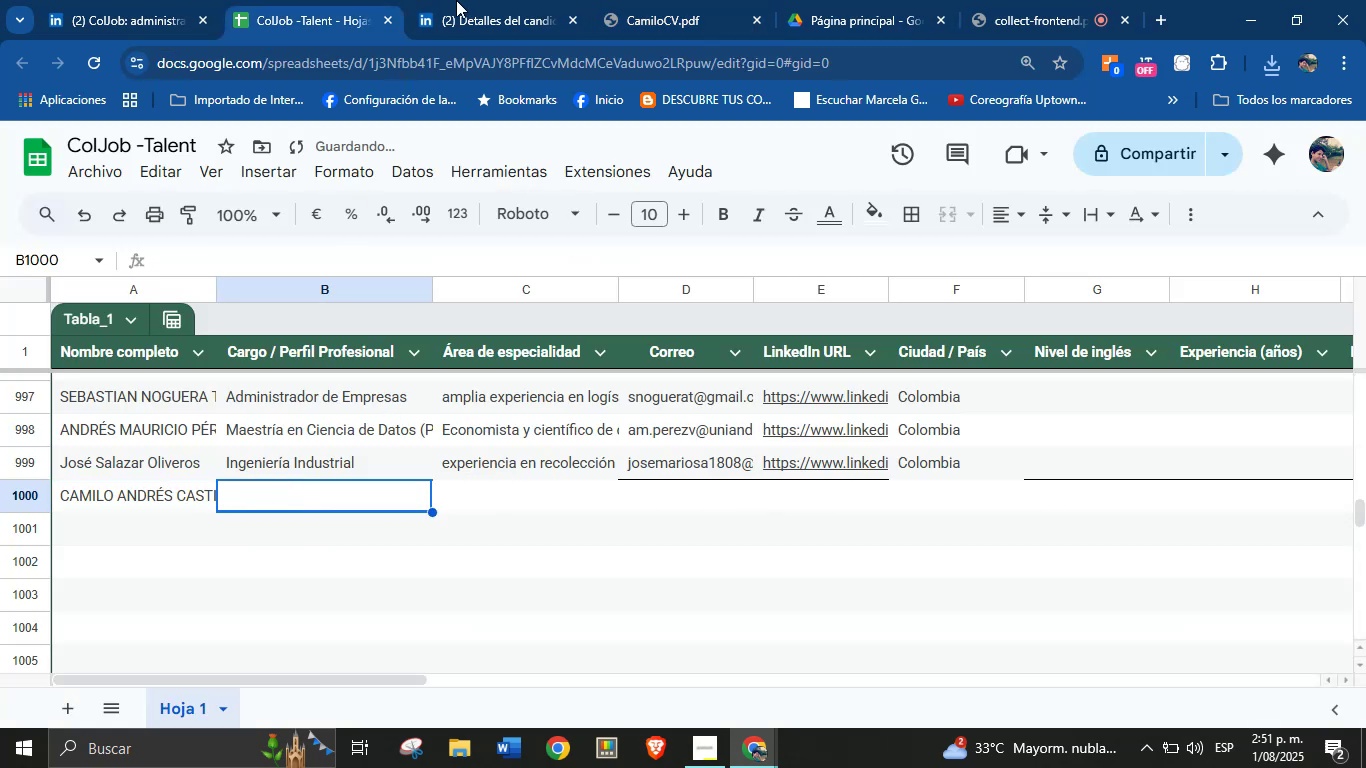 
left_click([460, 0])
 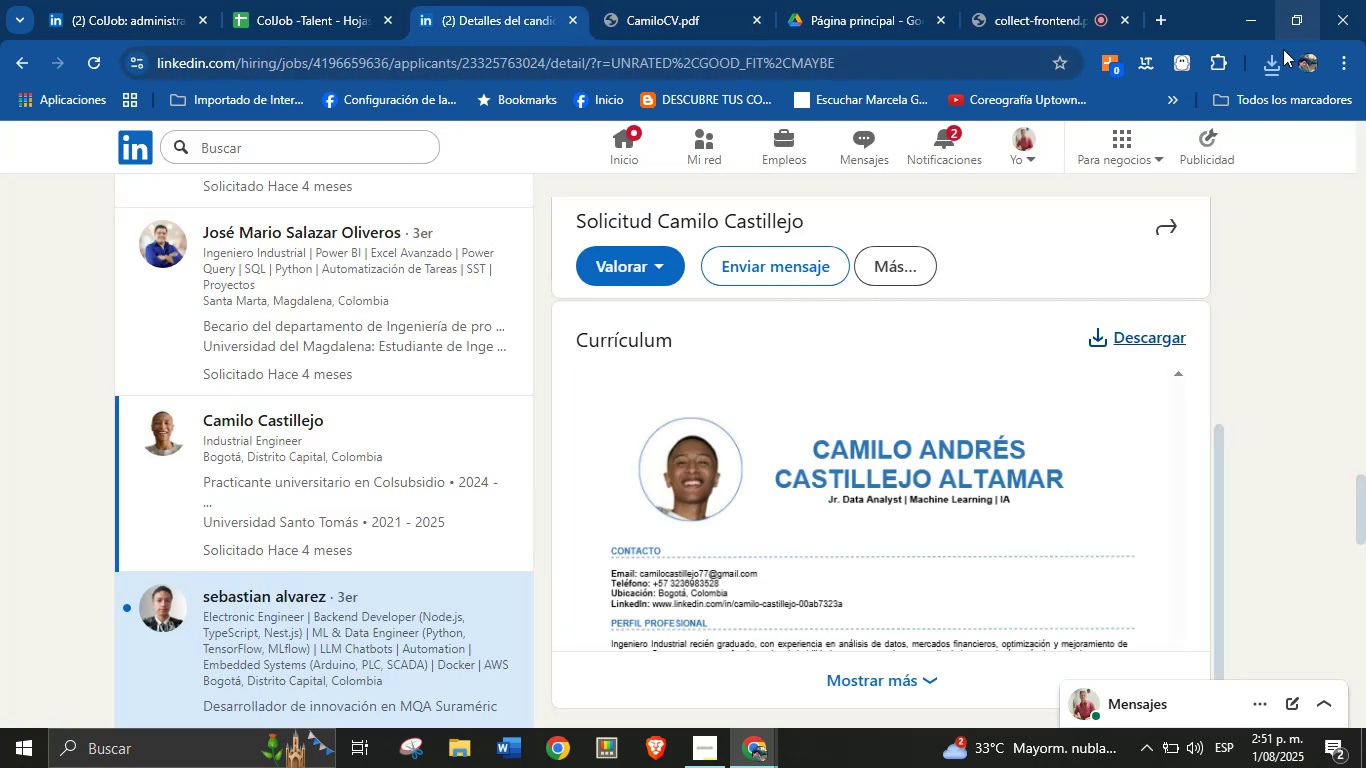 
left_click([681, 0])
 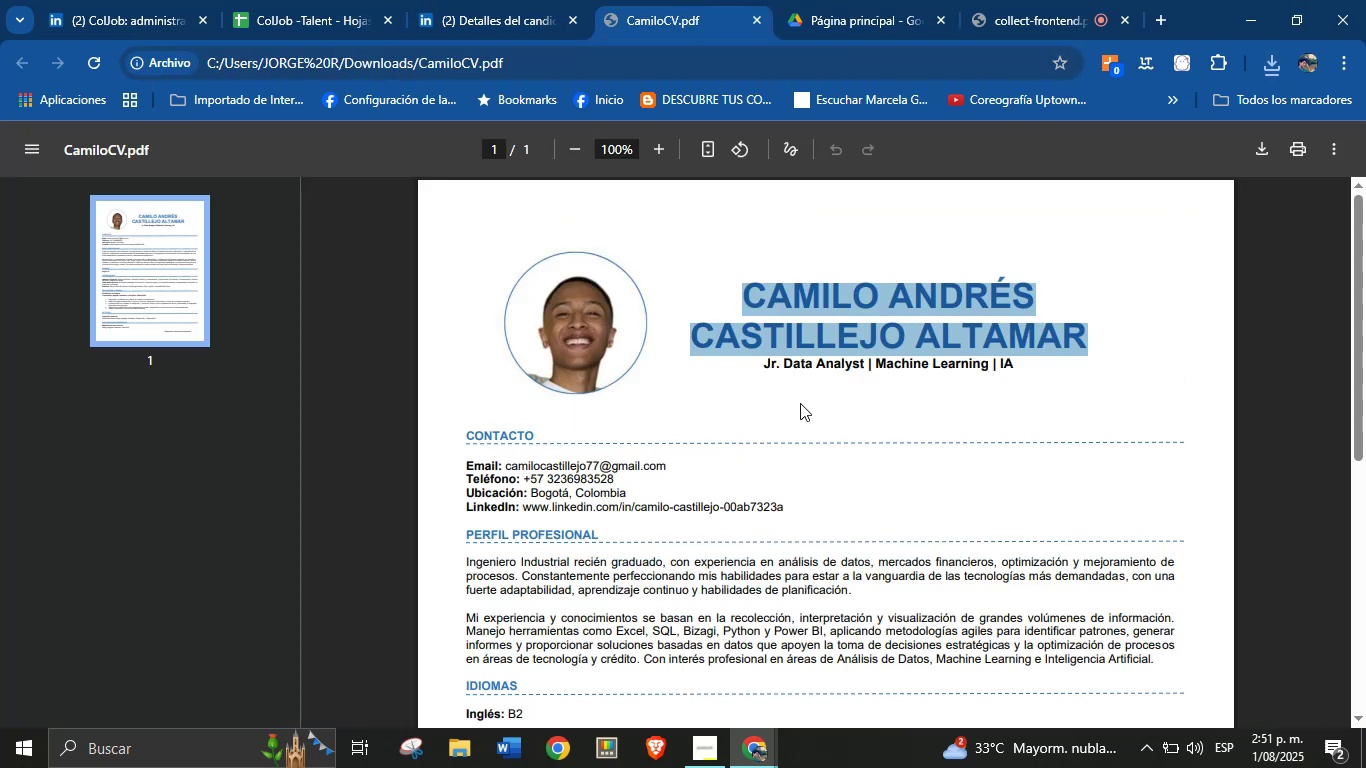 
left_click([803, 402])
 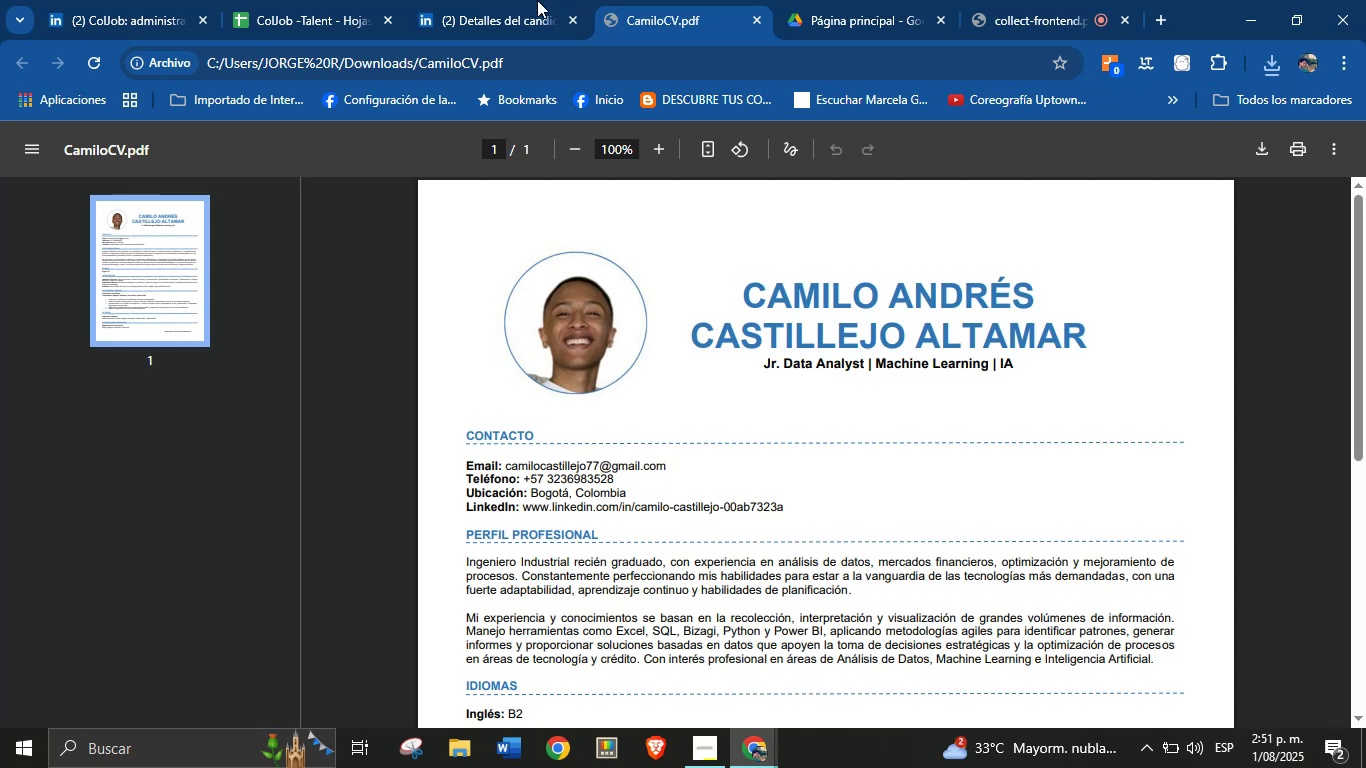 
left_click([531, 0])
 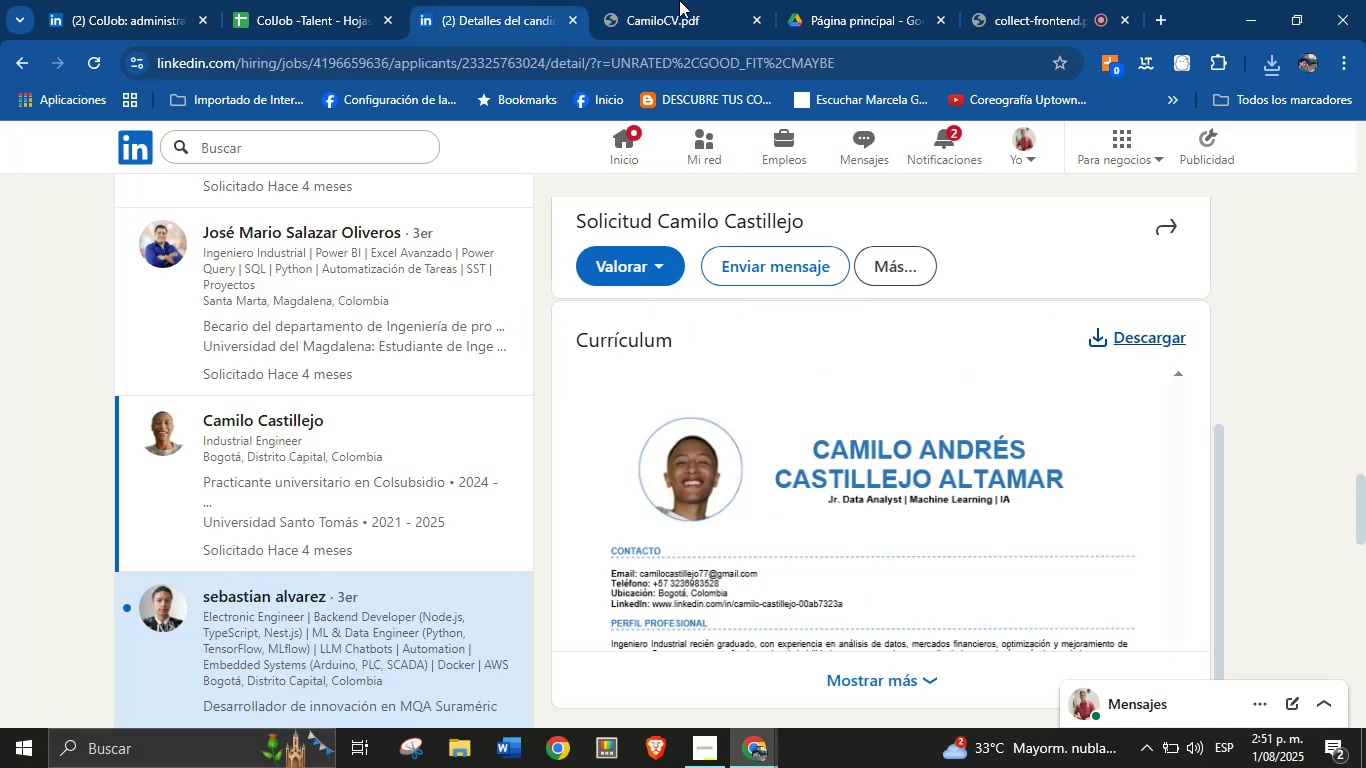 
left_click([663, 0])
 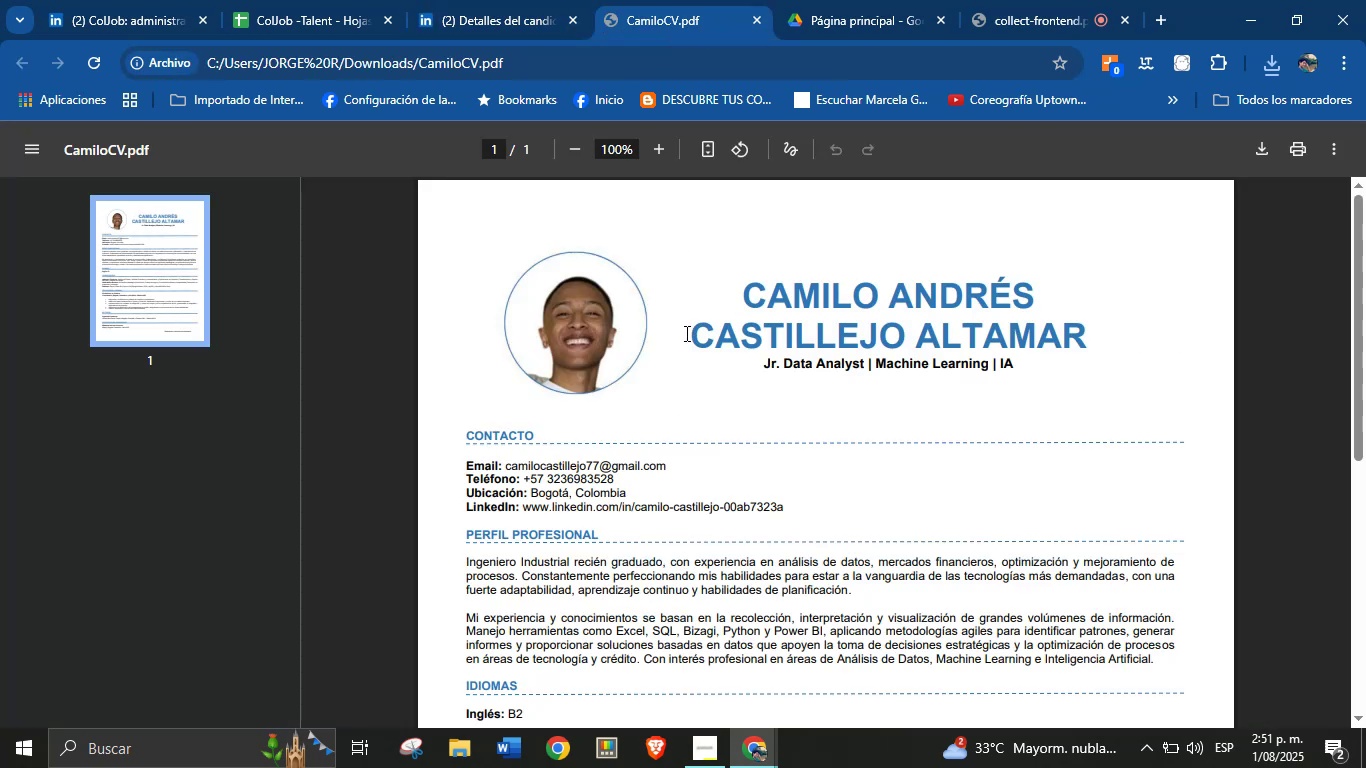 
scroll: coordinate [668, 382], scroll_direction: down, amount: 1.0
 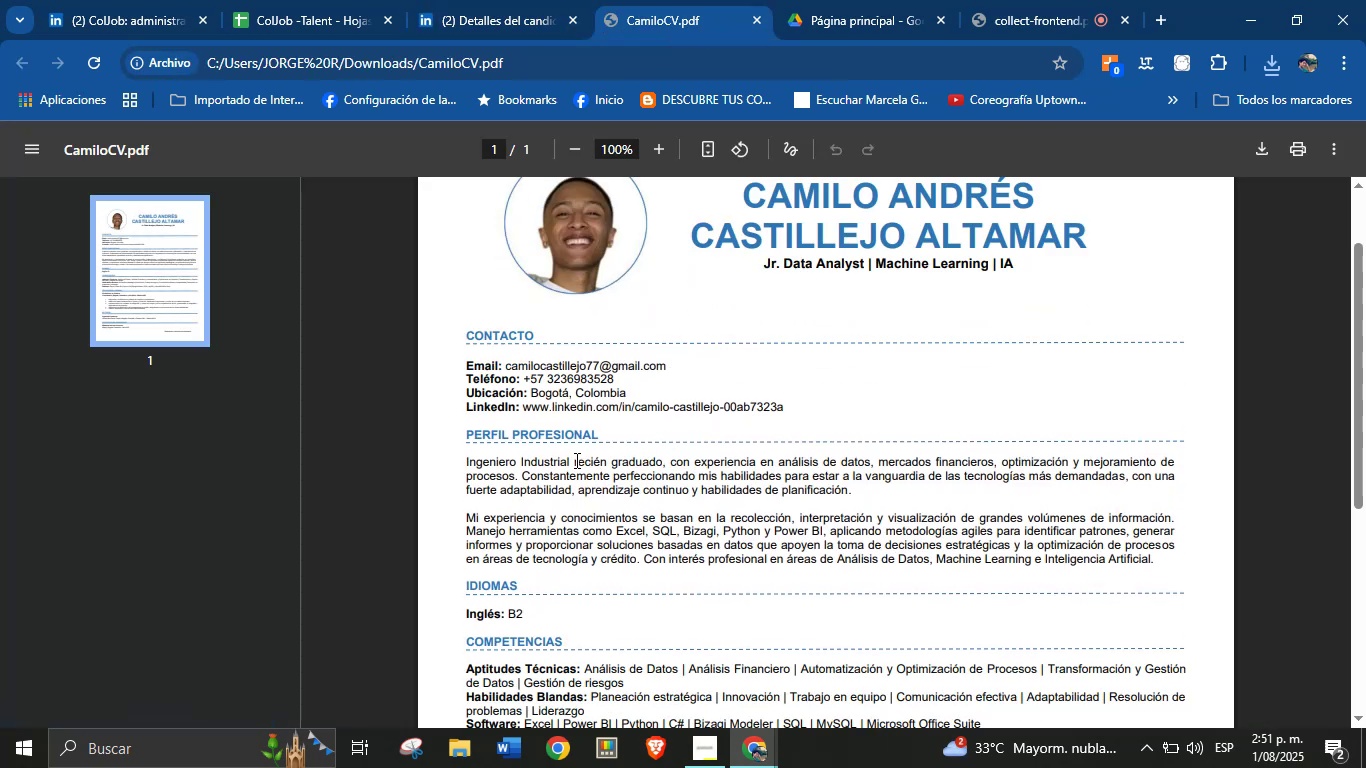 
left_click_drag(start_coordinate=[569, 462], to_coordinate=[463, 463])
 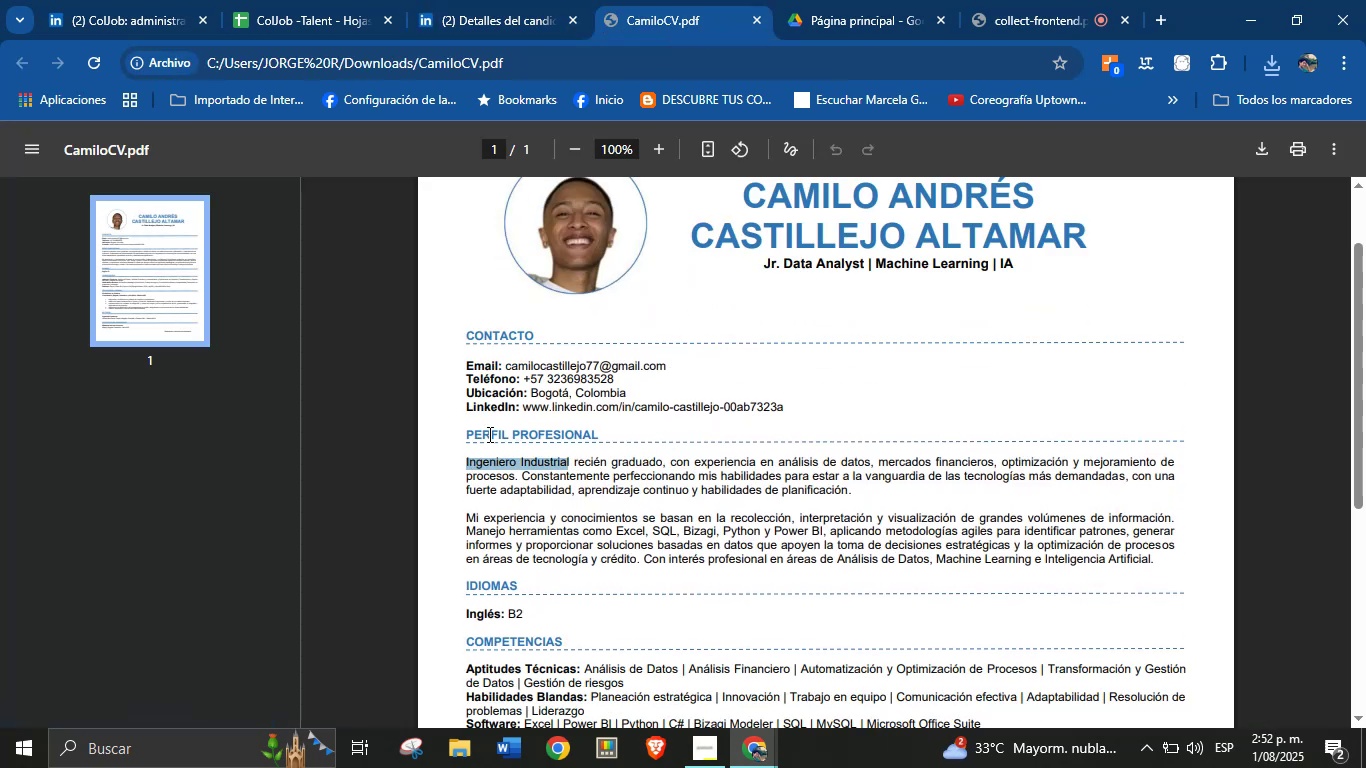 
key(Control+C)
 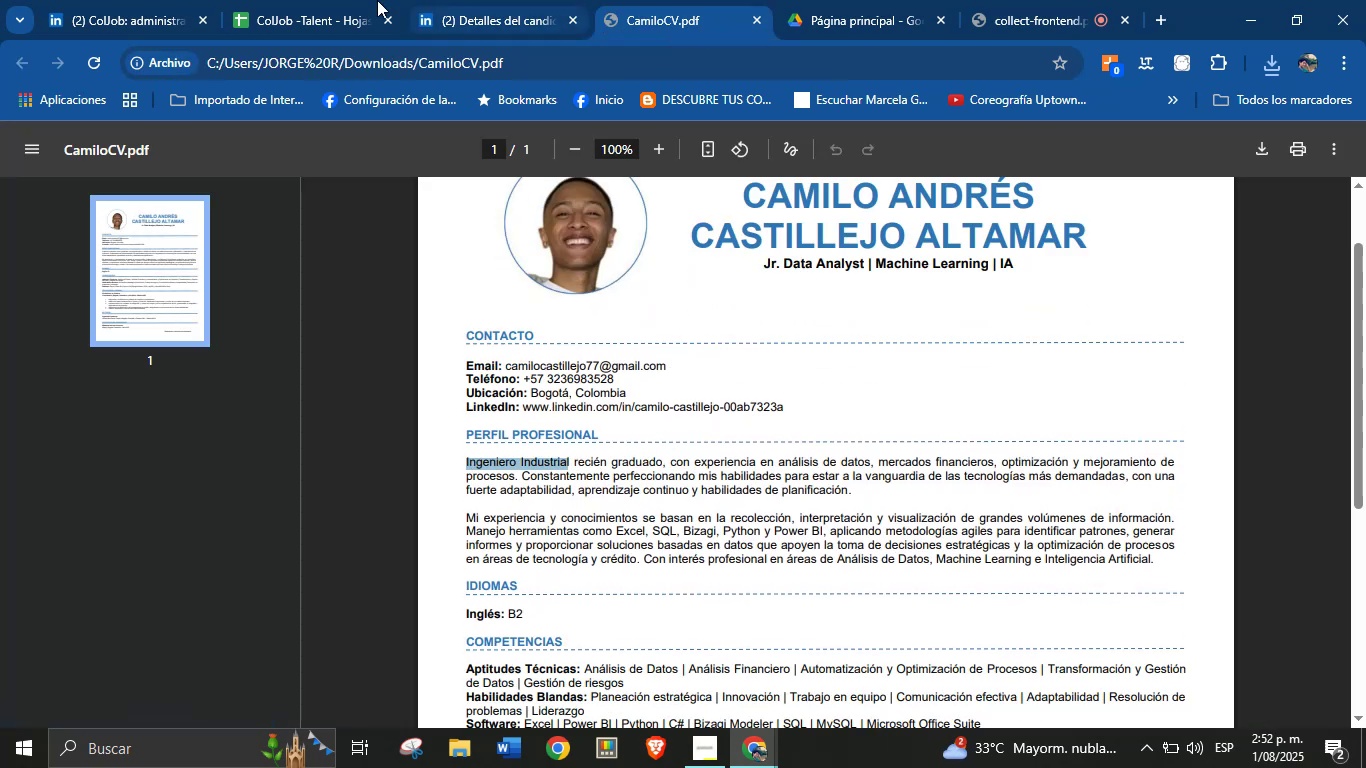 
left_click([283, 0])
 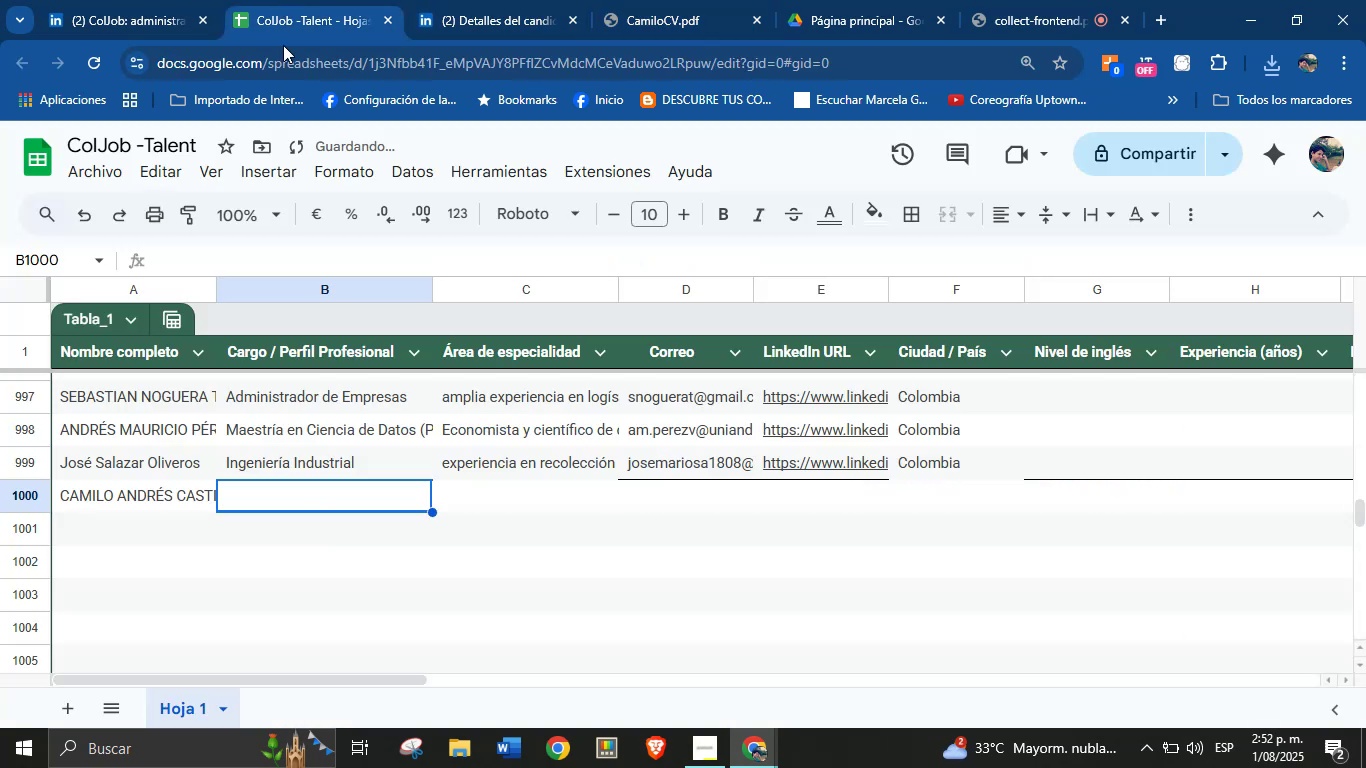 
key(Control+V)
 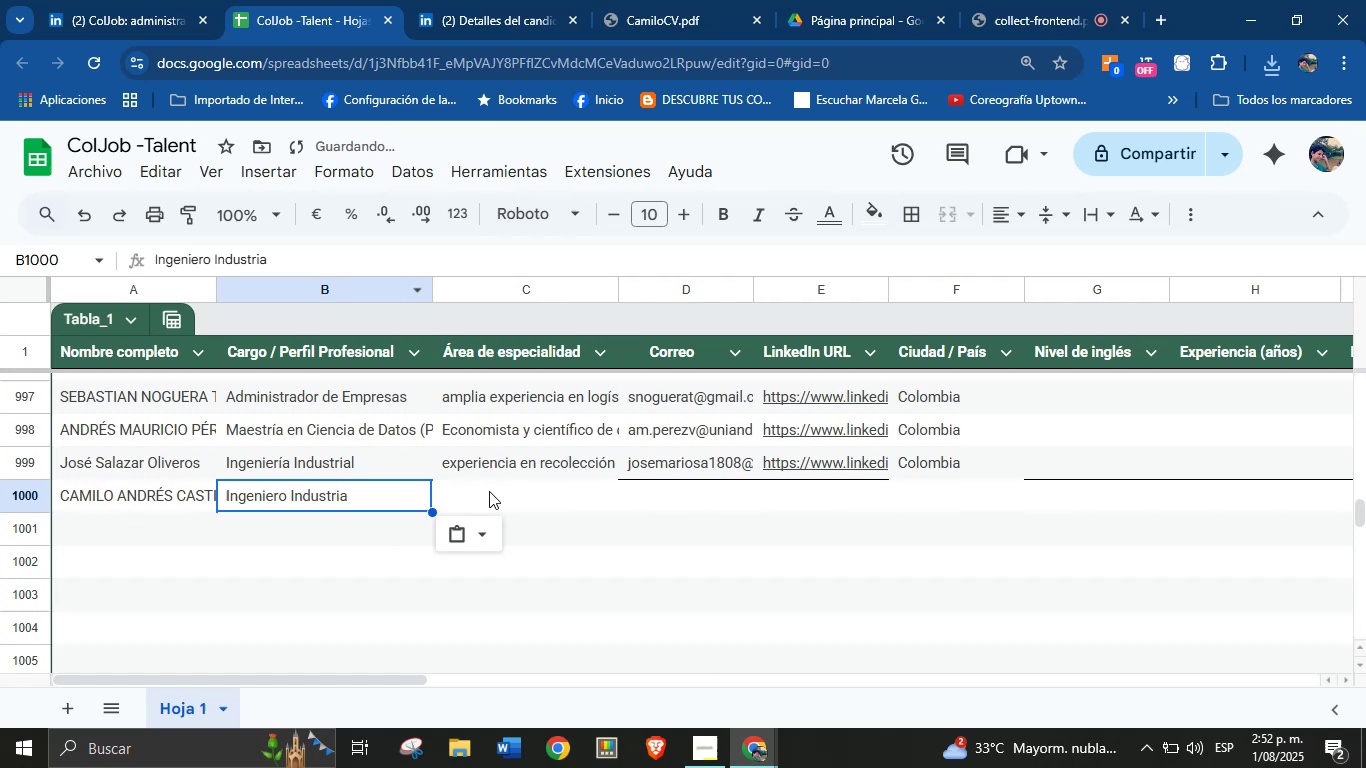 
left_click([493, 496])
 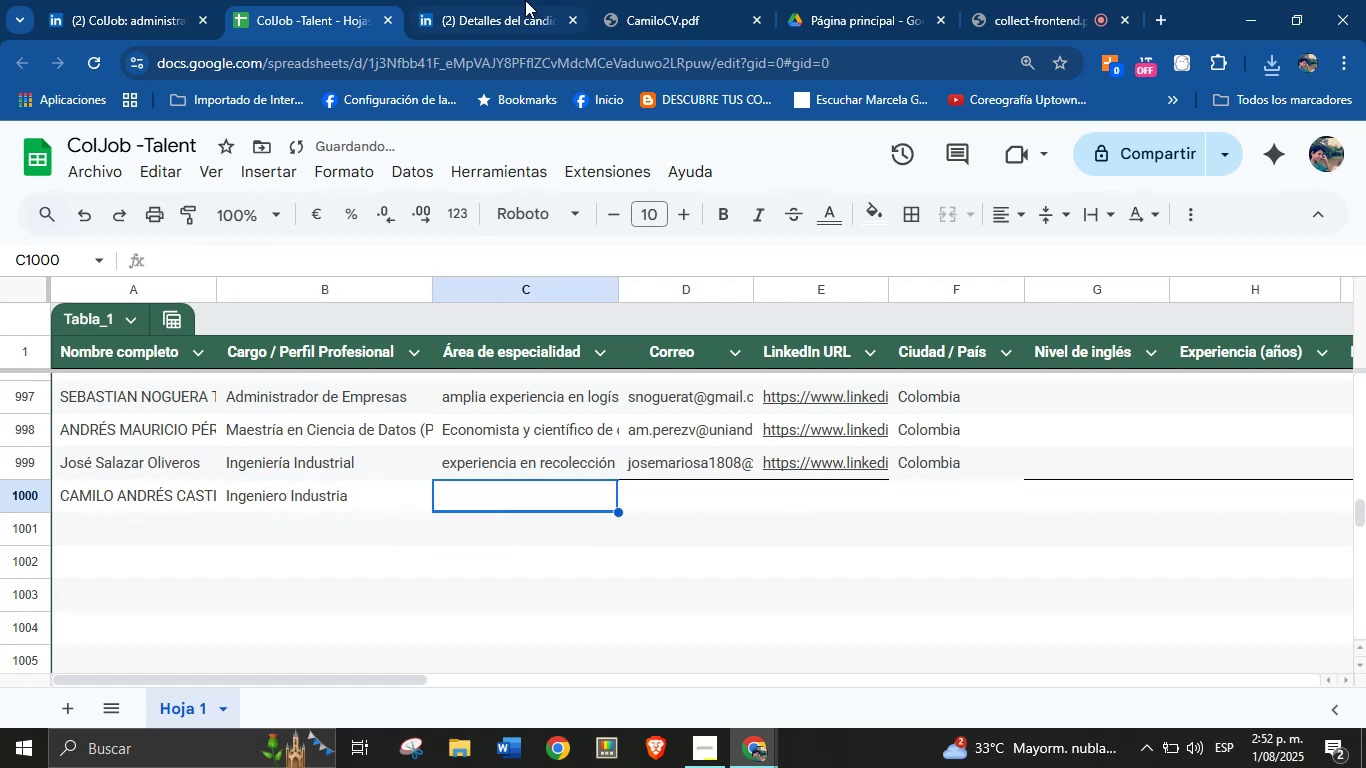 
left_click([529, 0])
 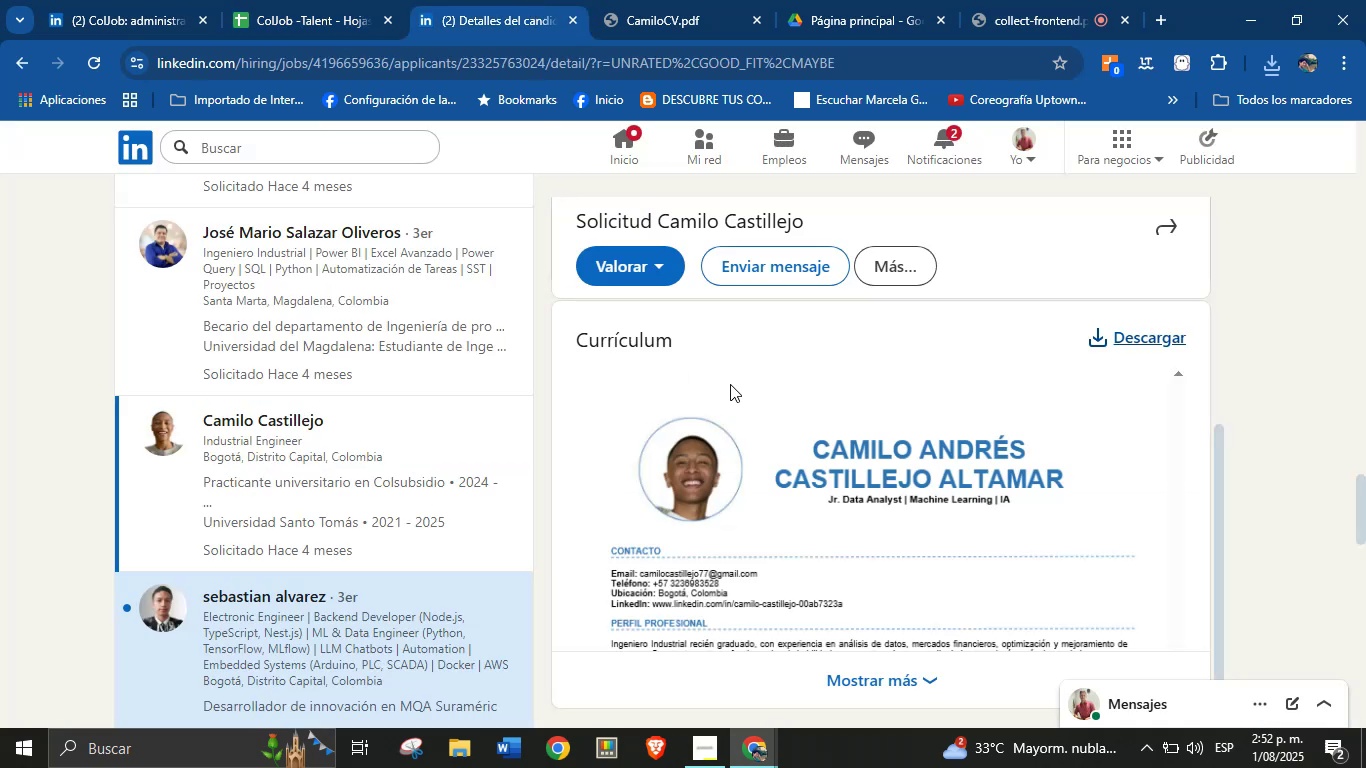 
left_click([670, 0])
 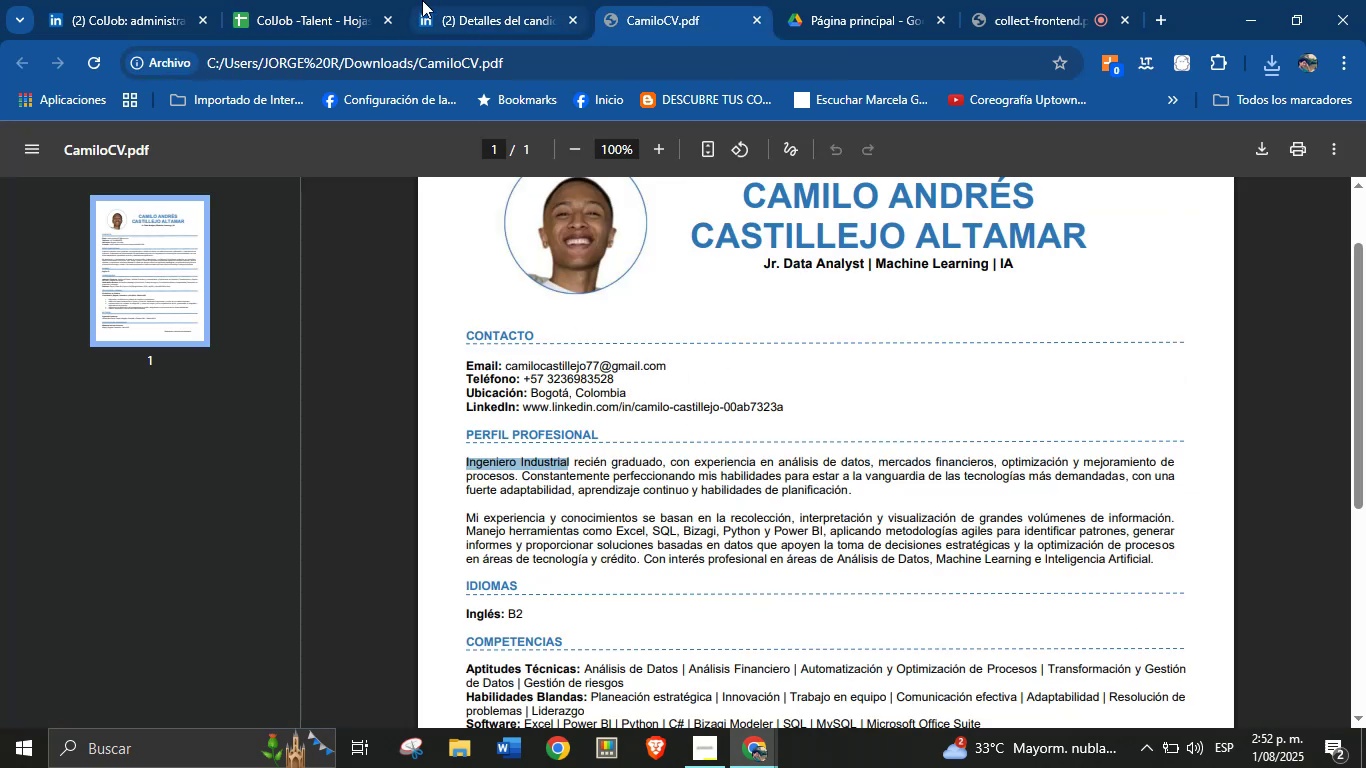 
left_click([315, 0])
 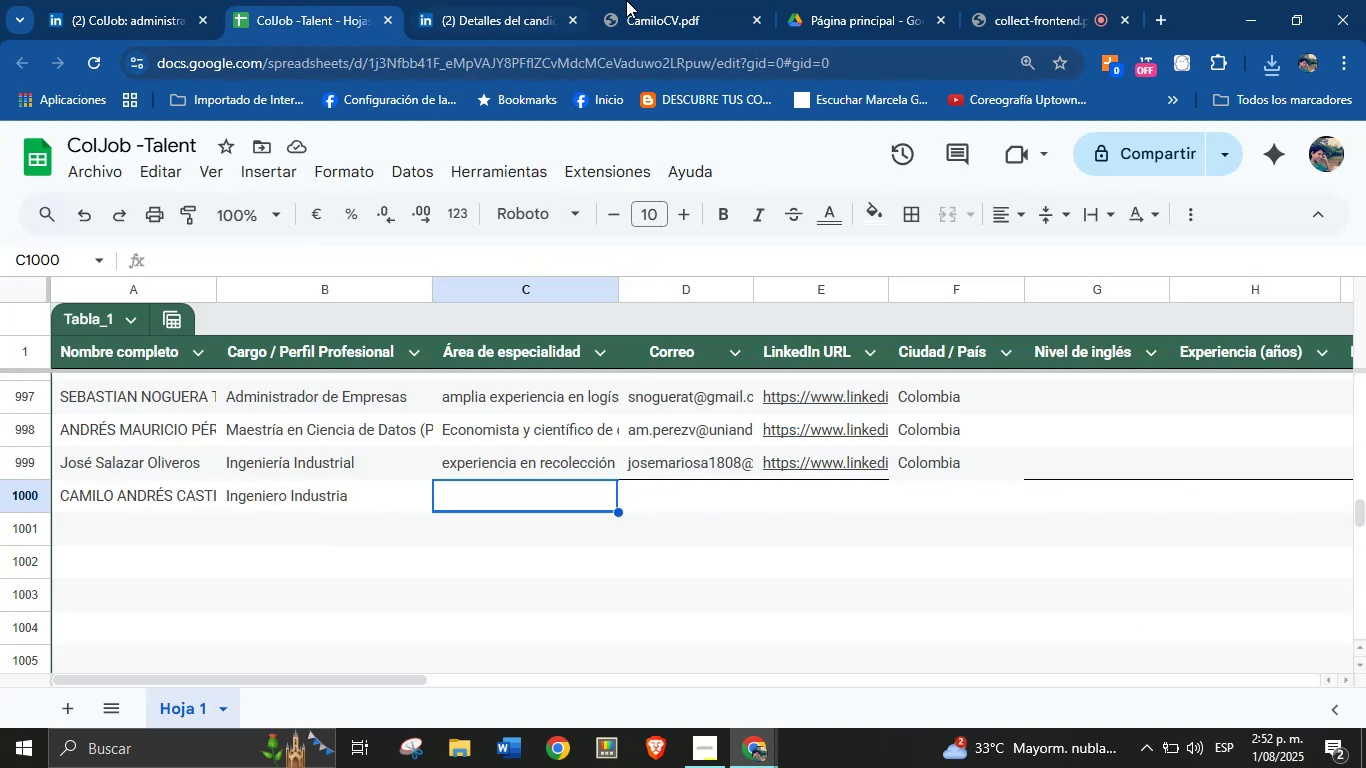 
left_click([648, 0])
 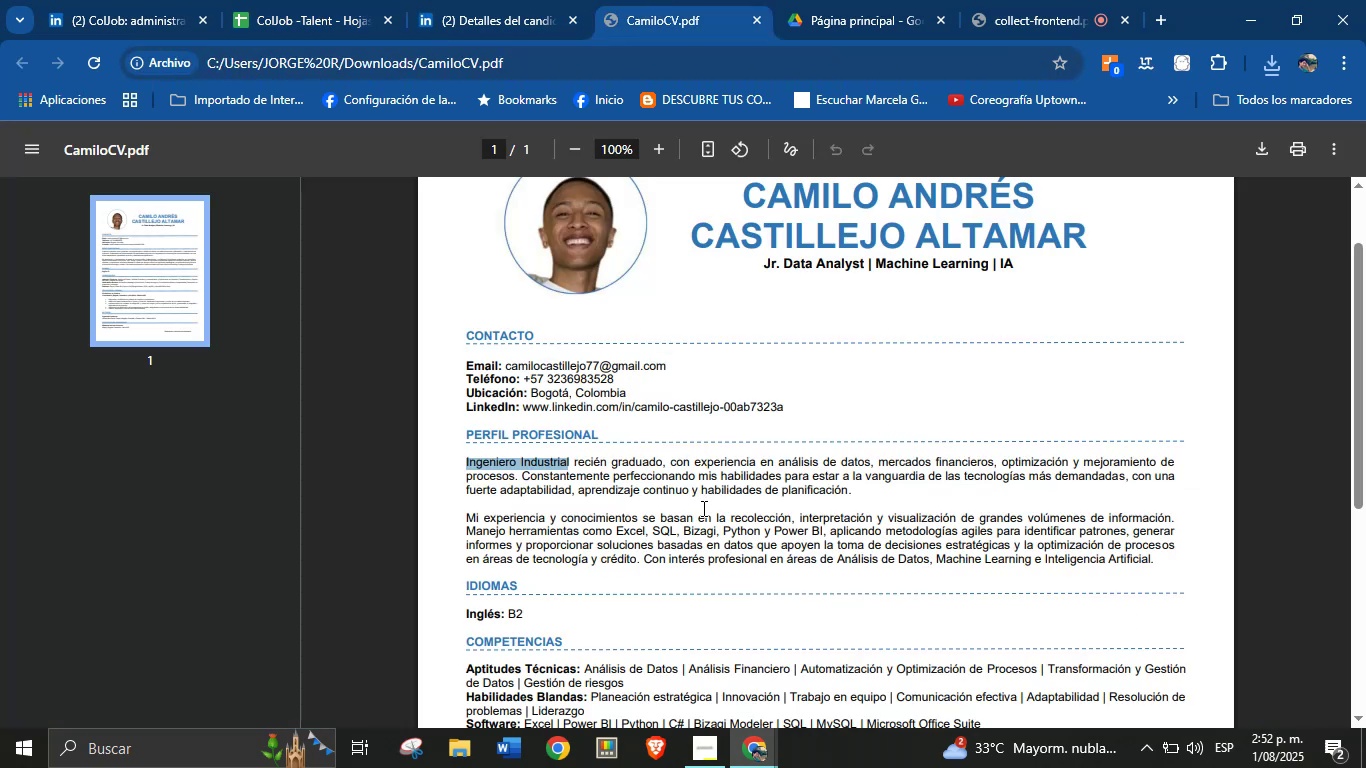 
left_click([702, 508])
 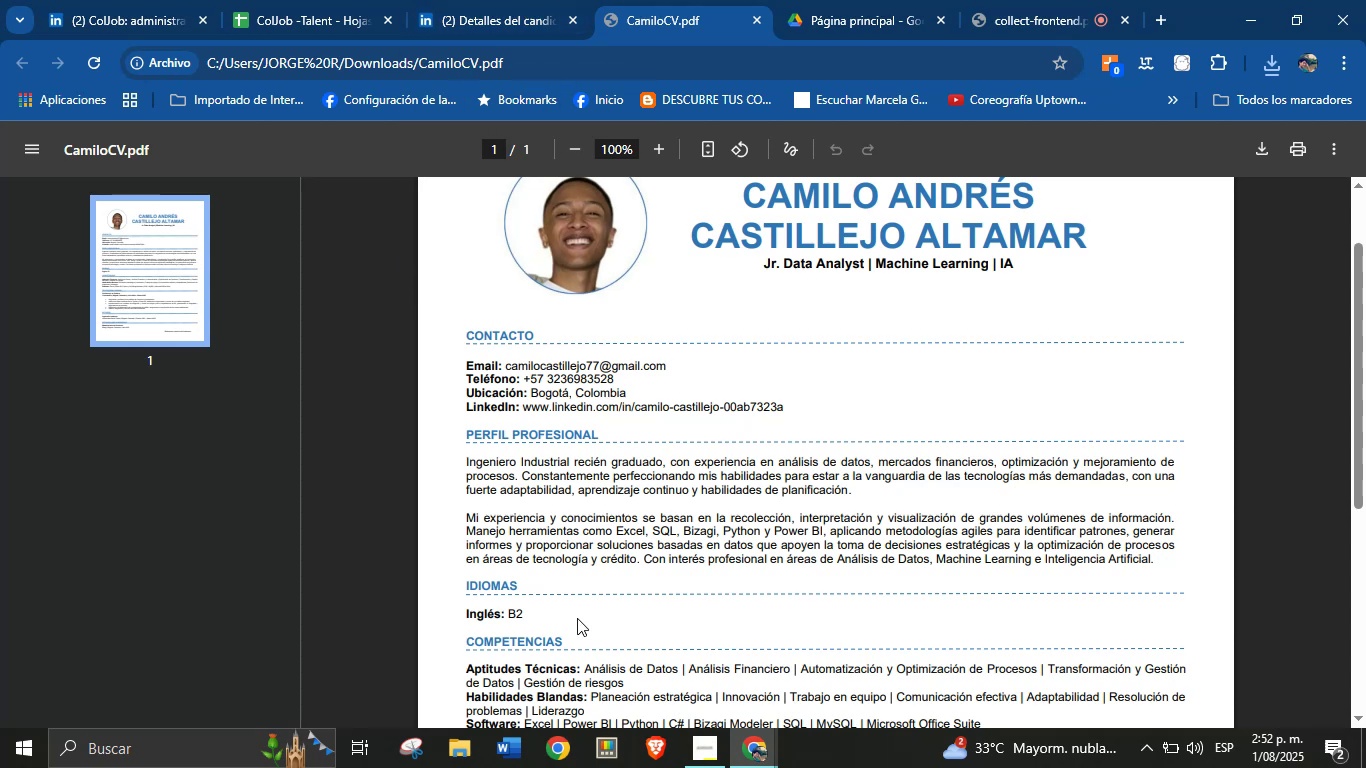 
scroll: coordinate [541, 554], scroll_direction: down, amount: 1.0
 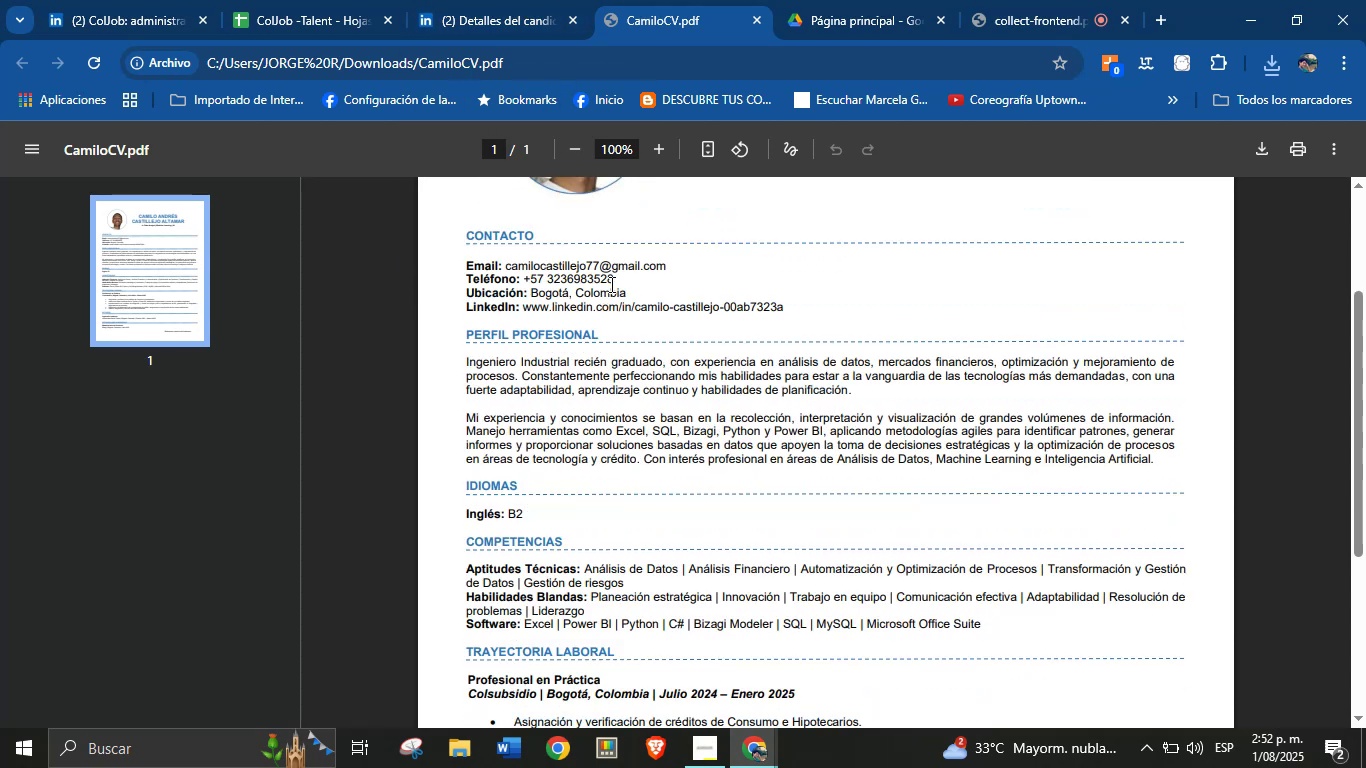 
right_click([622, 271])
 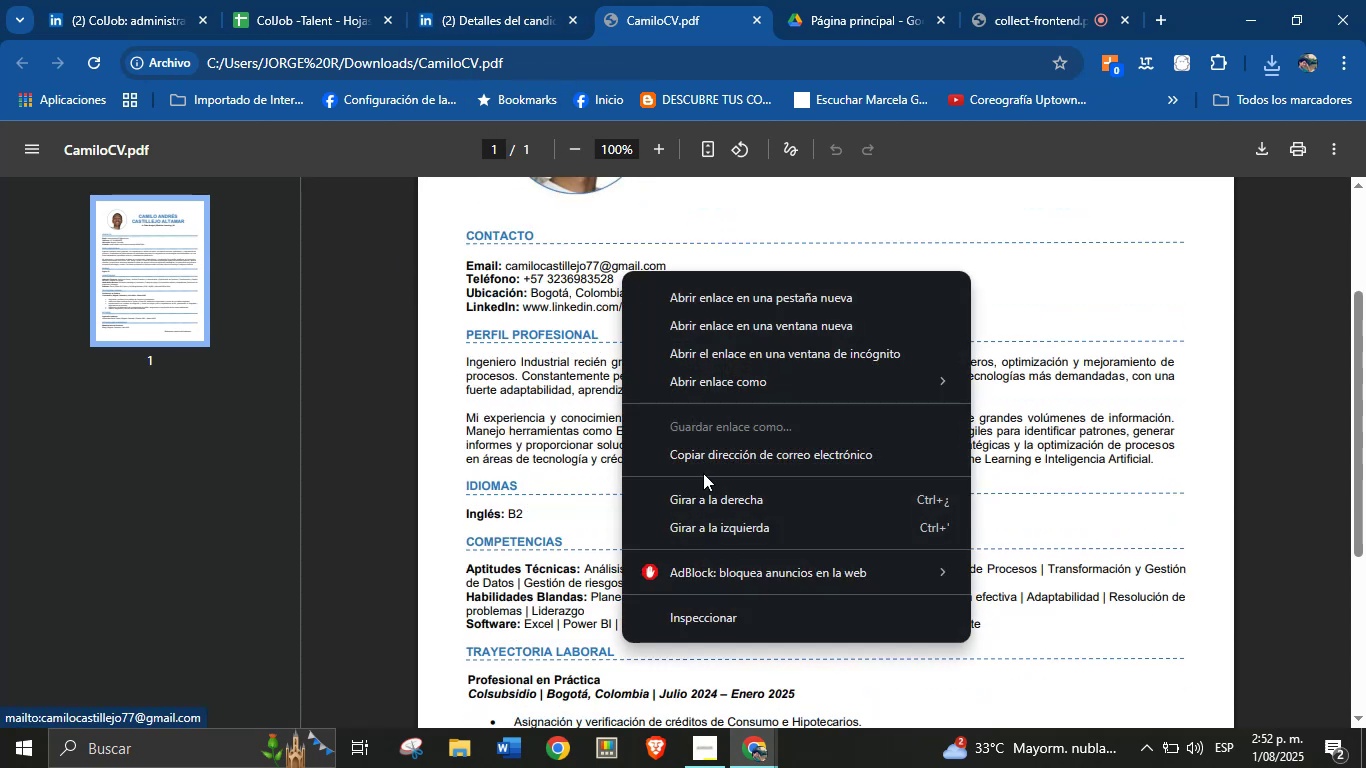 
left_click([708, 459])
 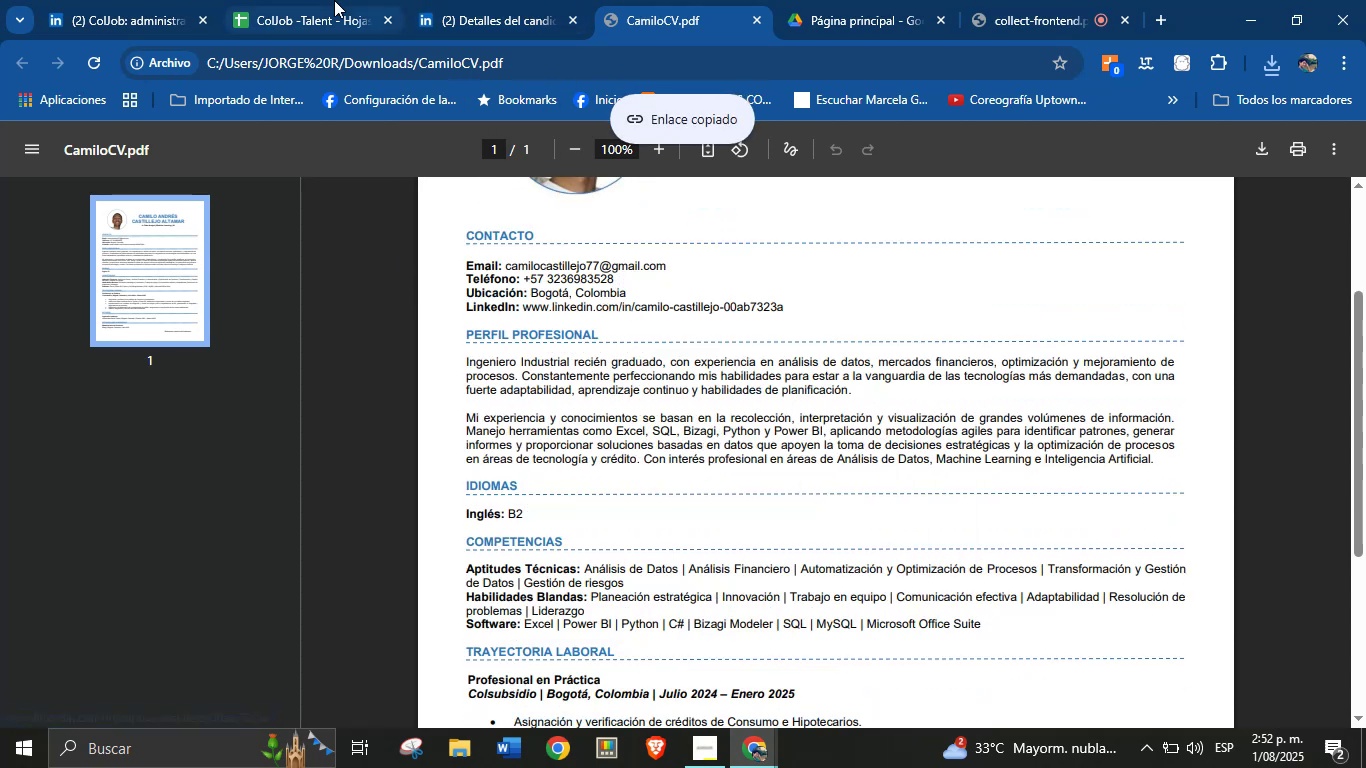 
left_click([334, 0])
 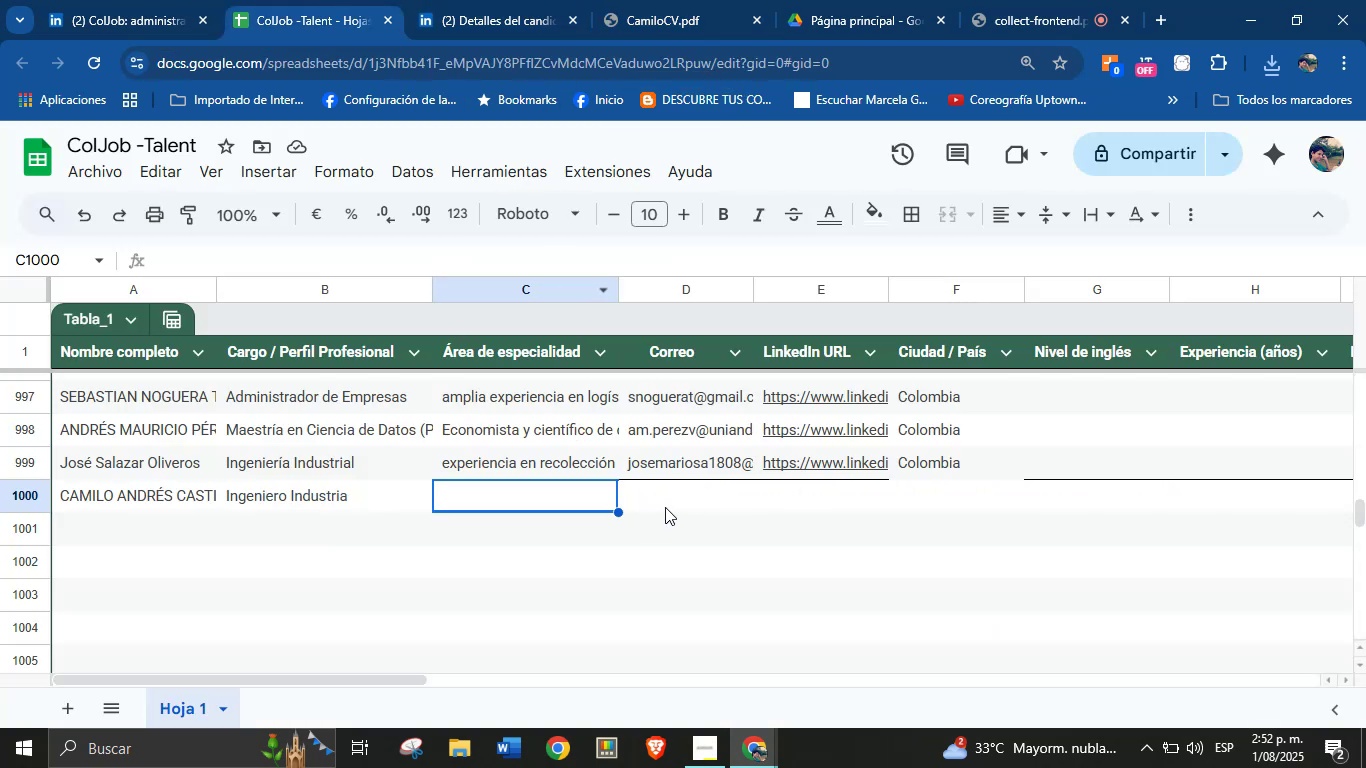 
left_click([678, 497])
 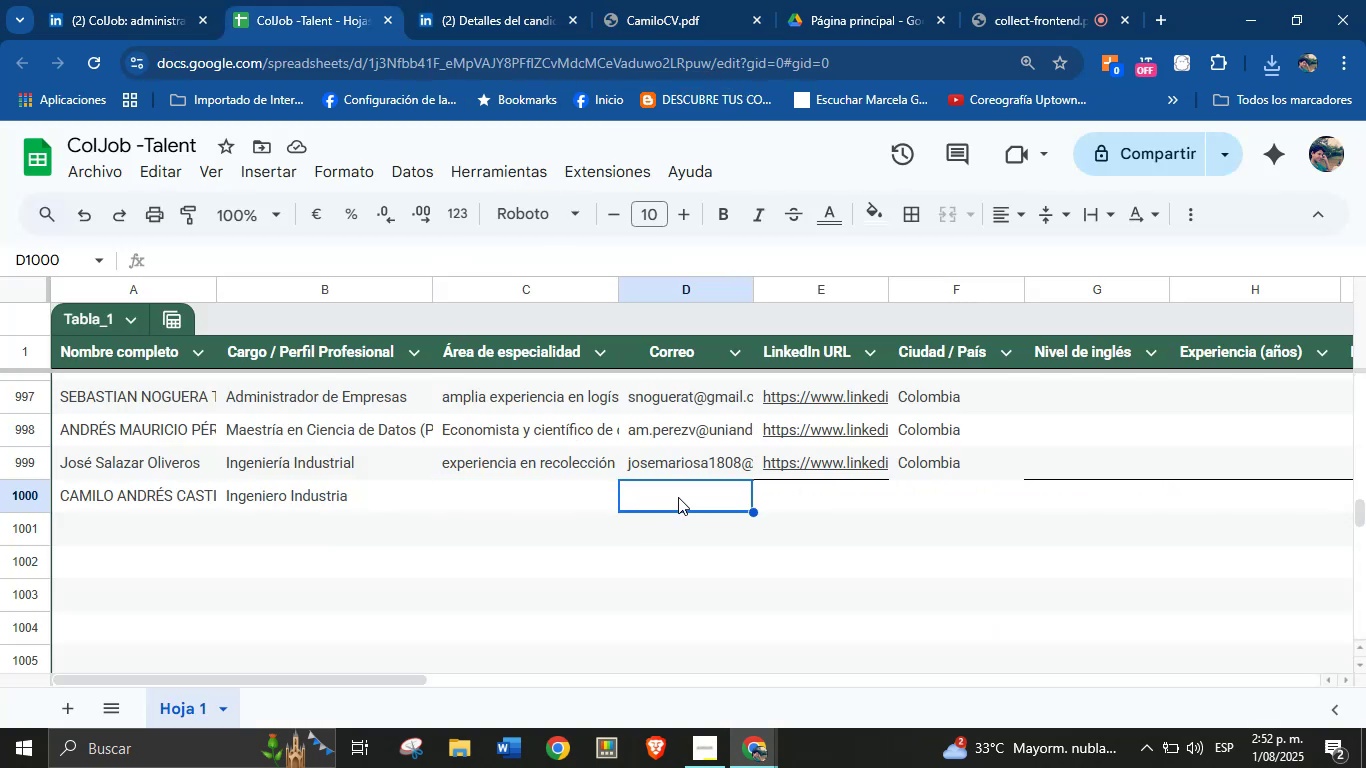 
key(Control+V)
 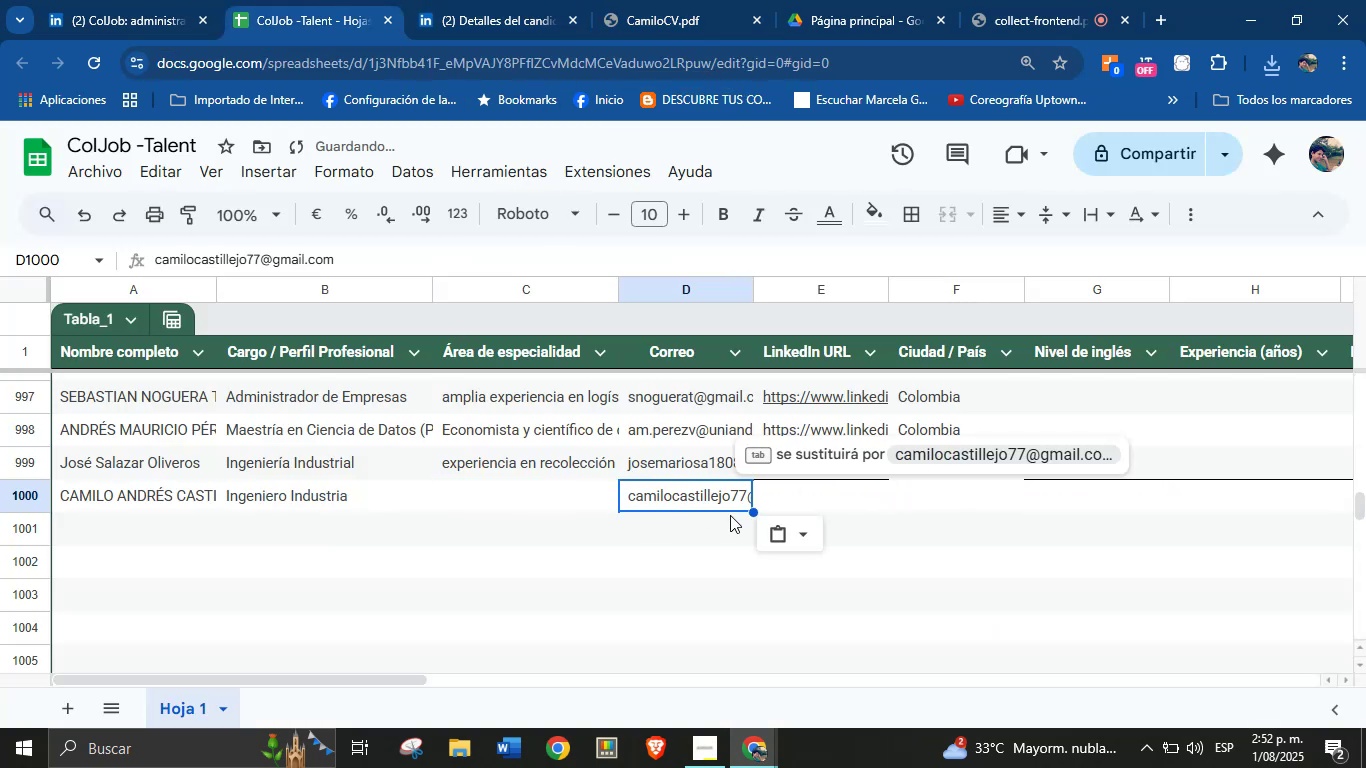 
left_click([802, 503])
 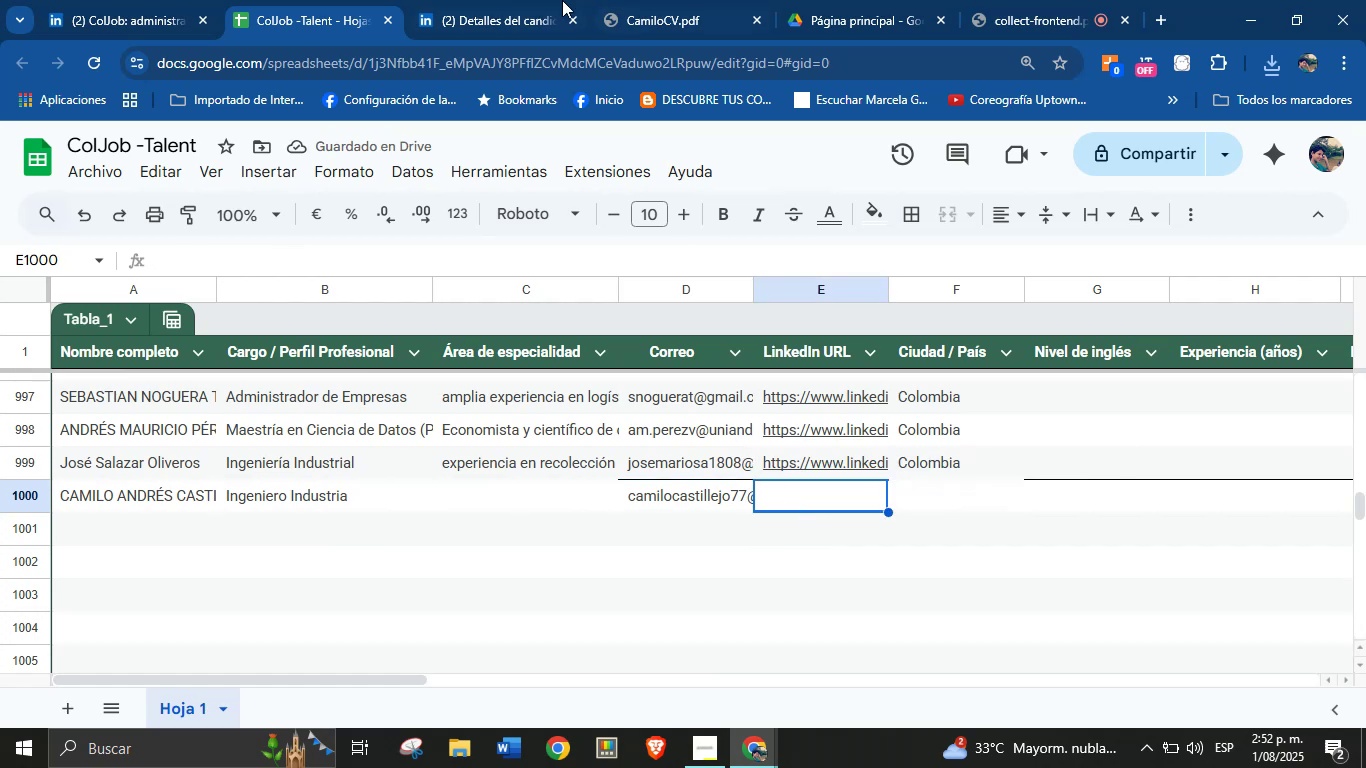 
left_click([501, 0])
 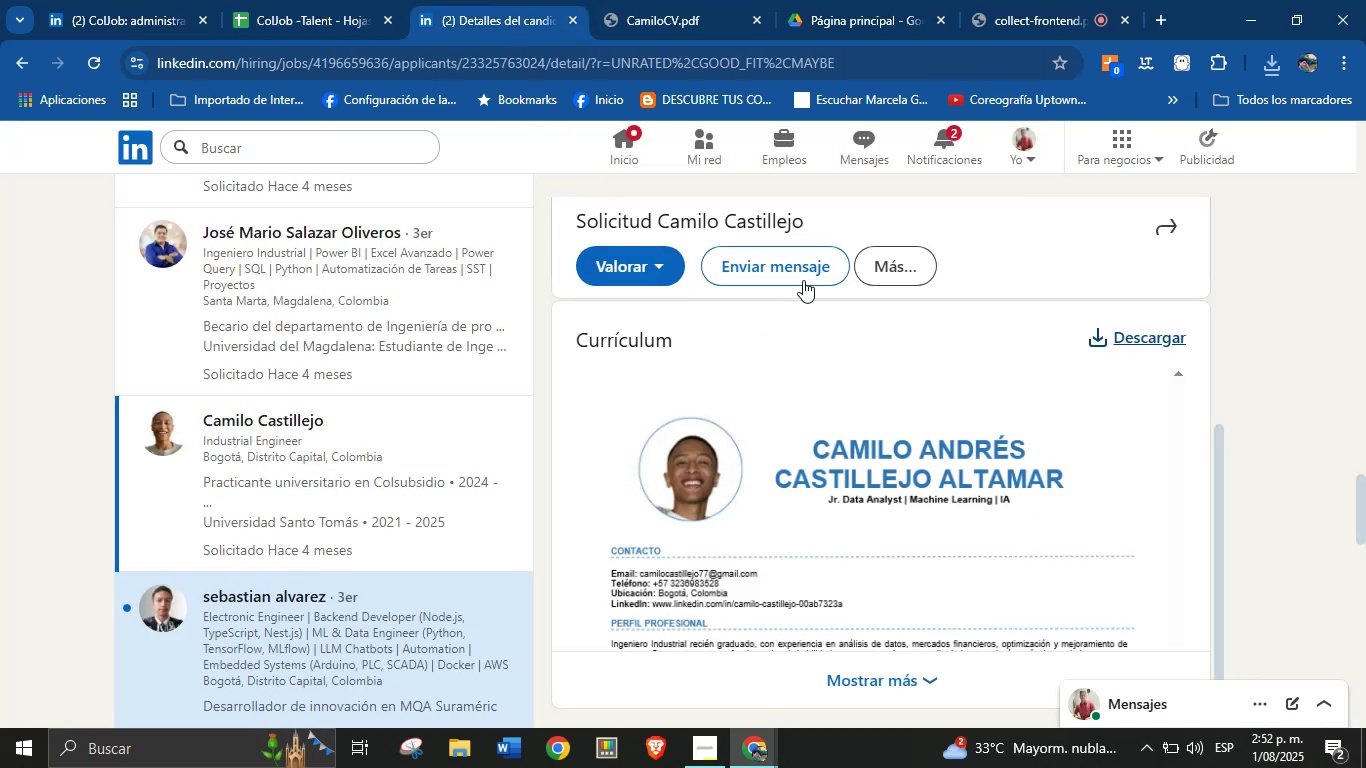 
left_click([890, 266])
 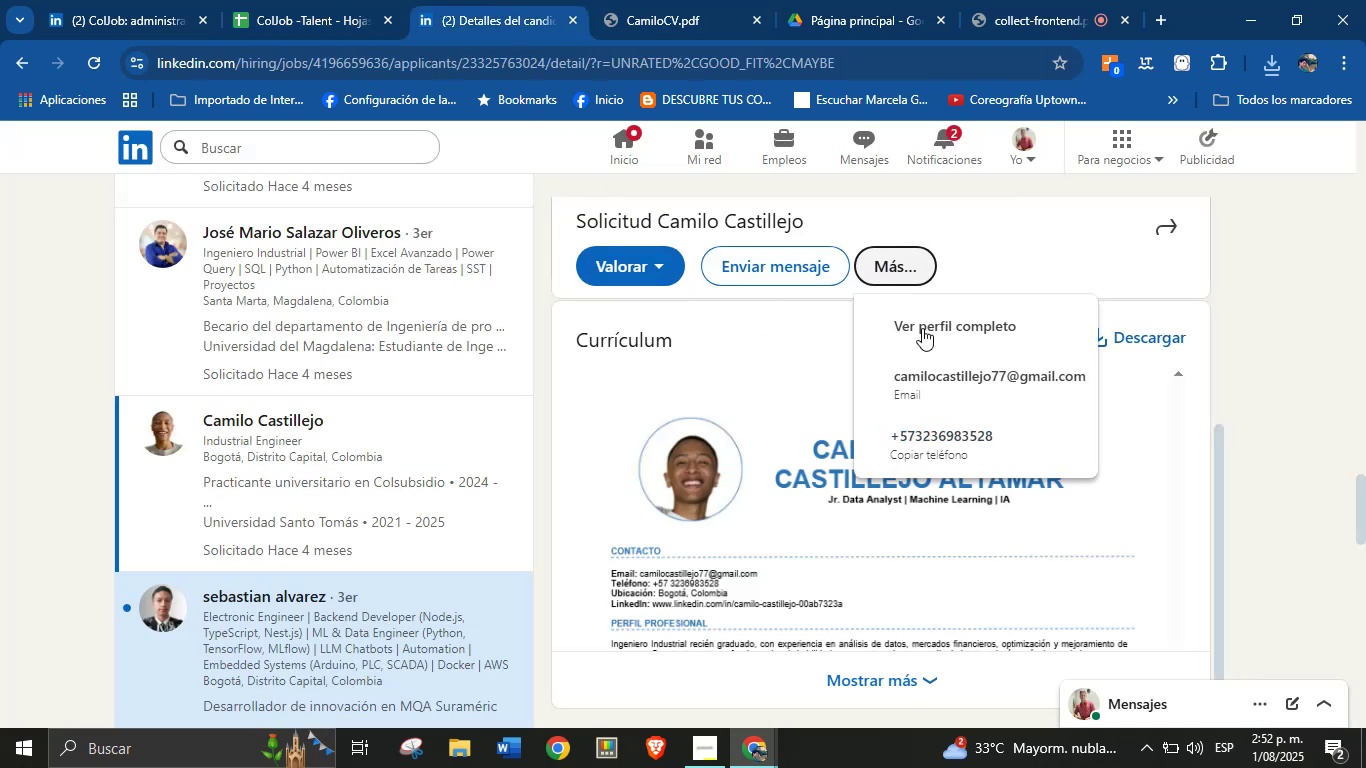 
right_click([925, 328])
 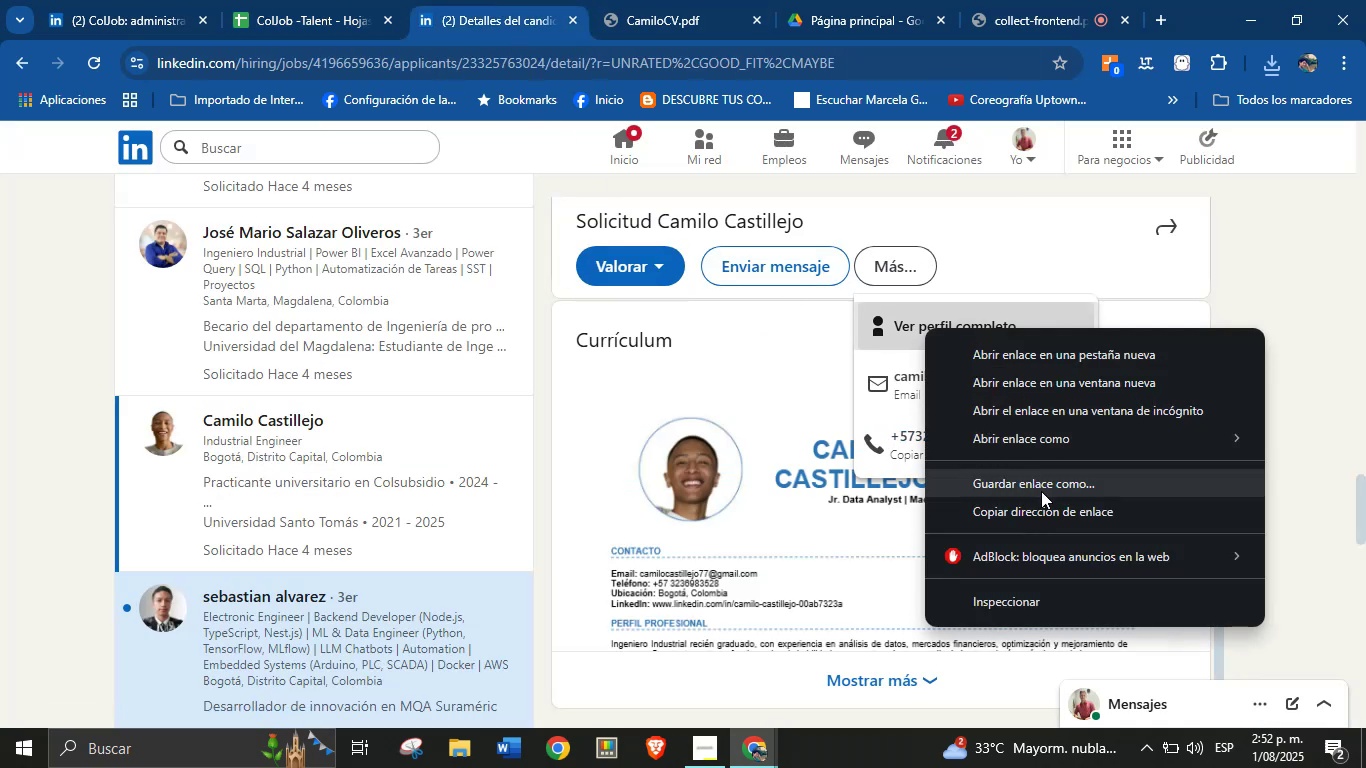 
left_click([1045, 513])
 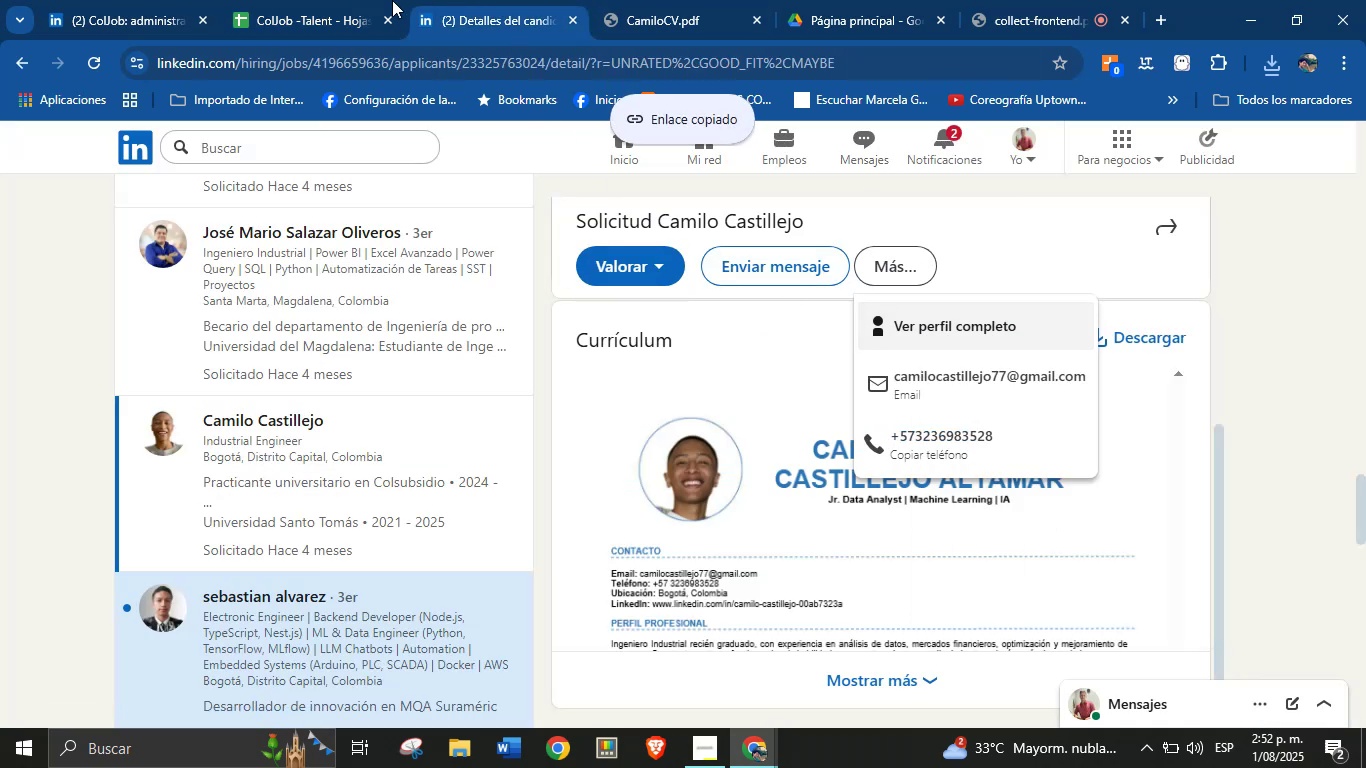 
left_click([327, 0])
 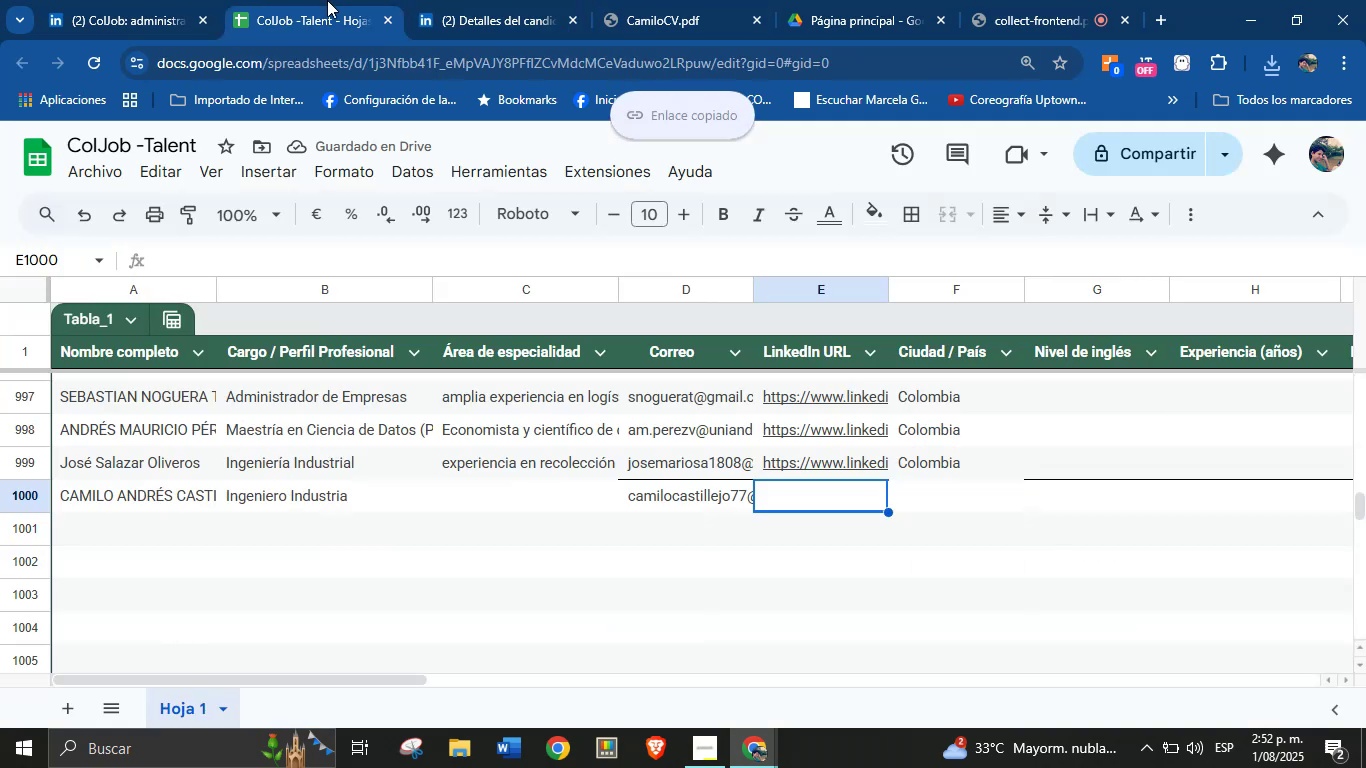 
key(Control+V)
 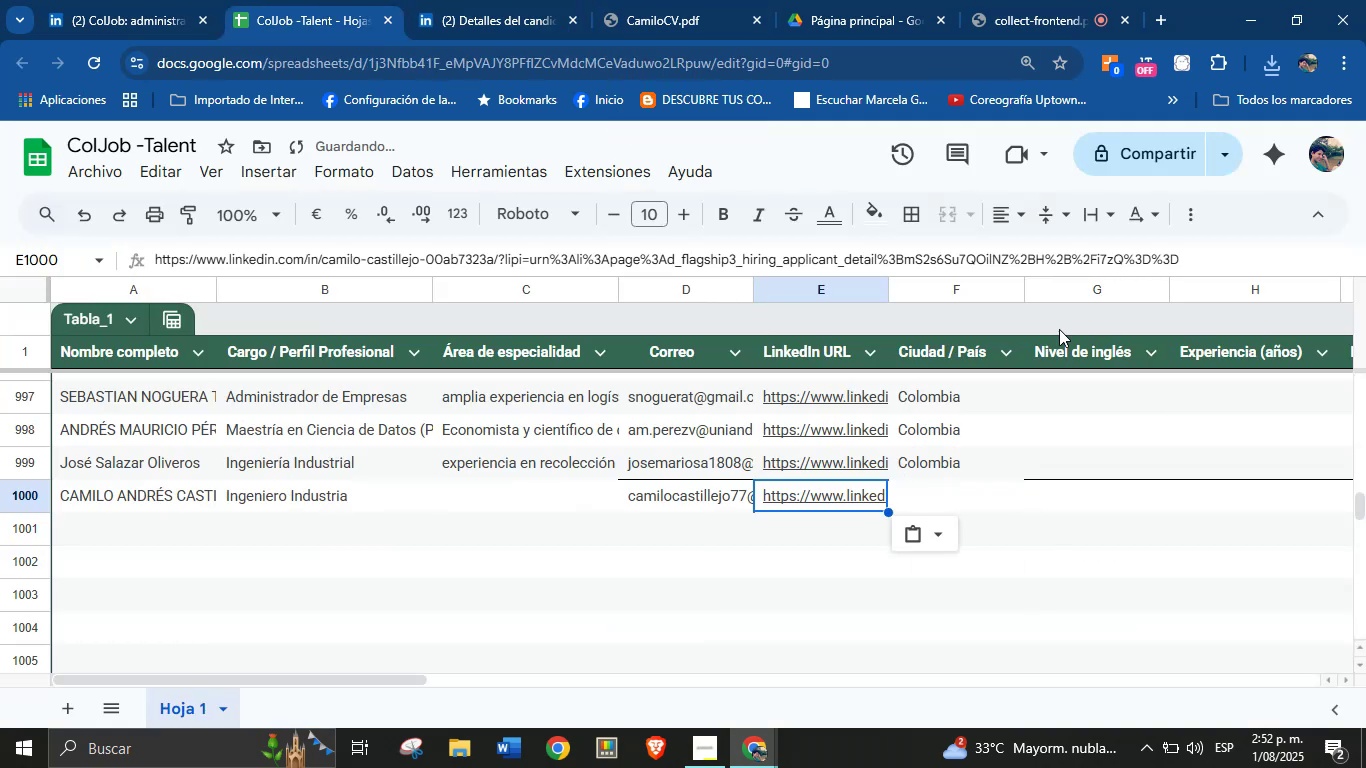 
left_click_drag(start_coordinate=[1191, 262], to_coordinate=[514, 266])
 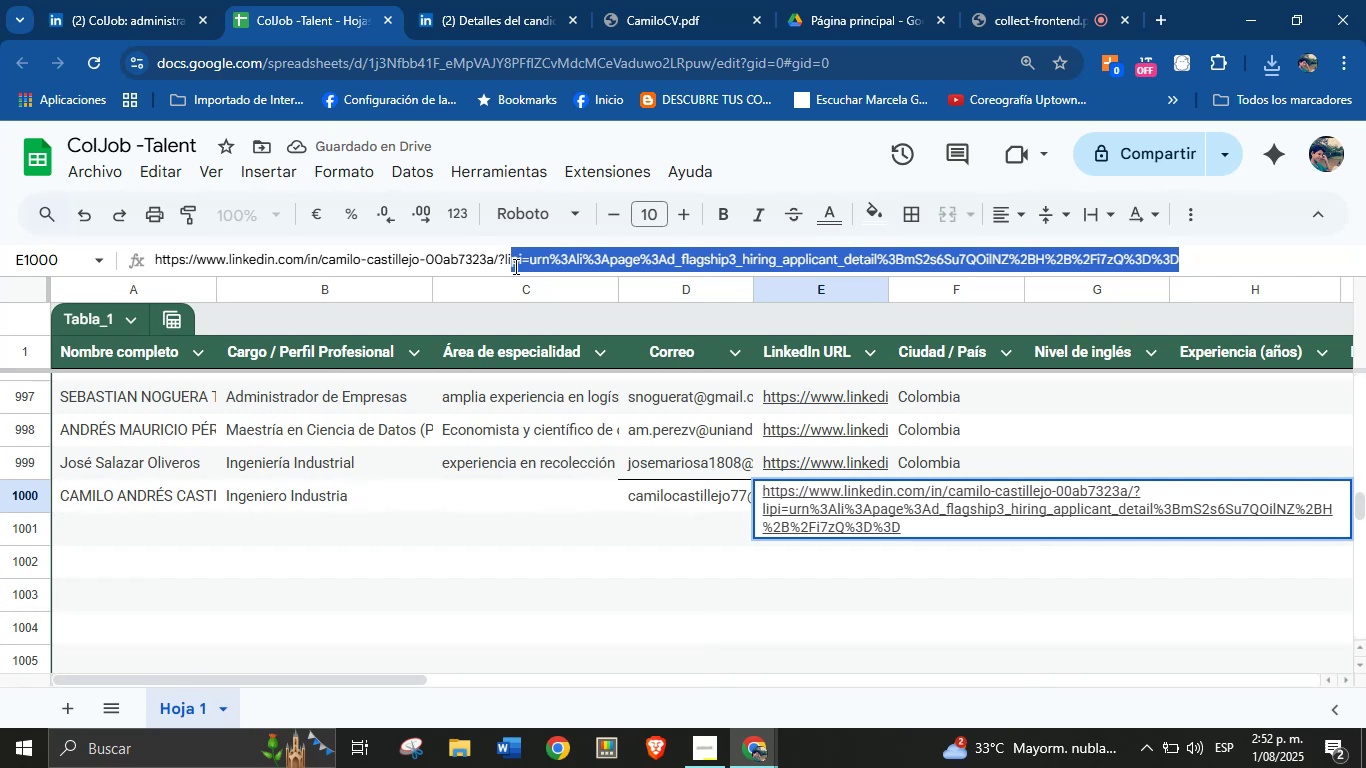 
key(Backspace)
 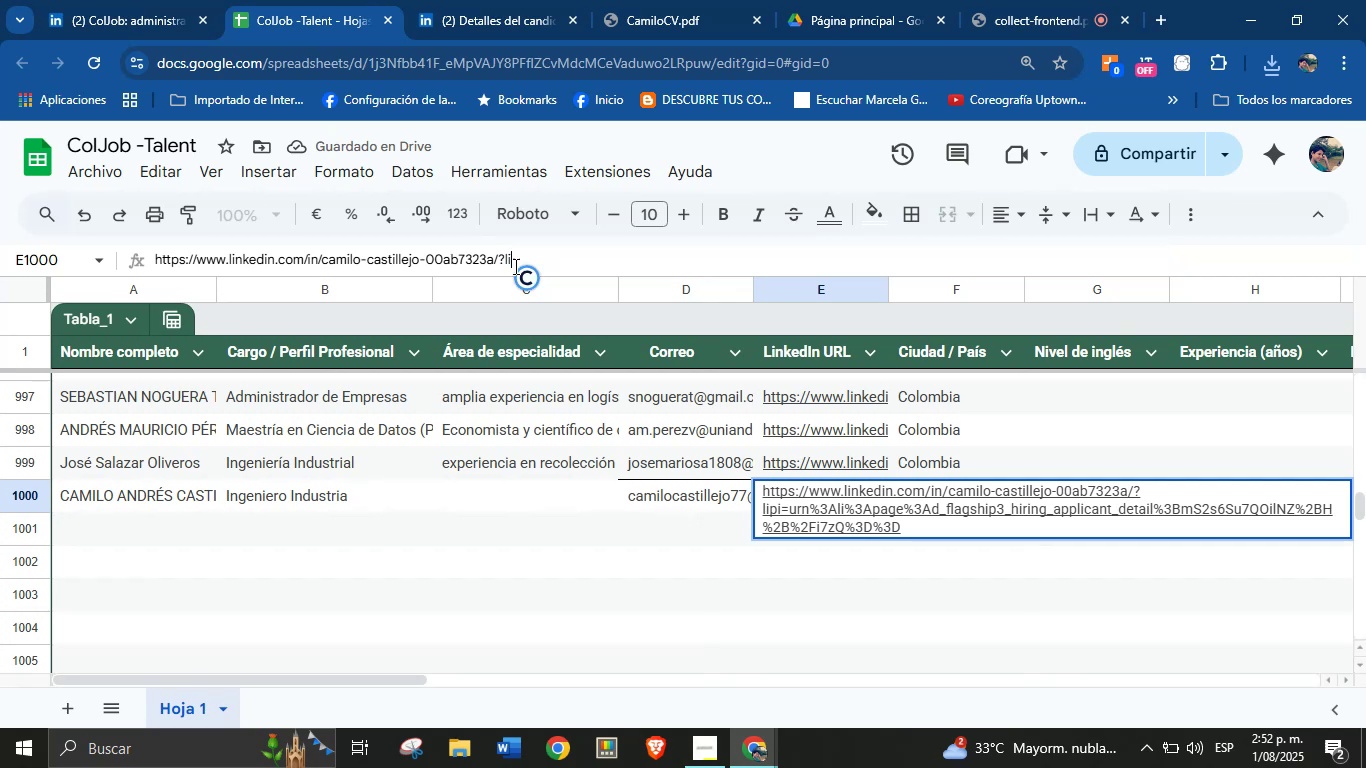 
key(Backspace)
 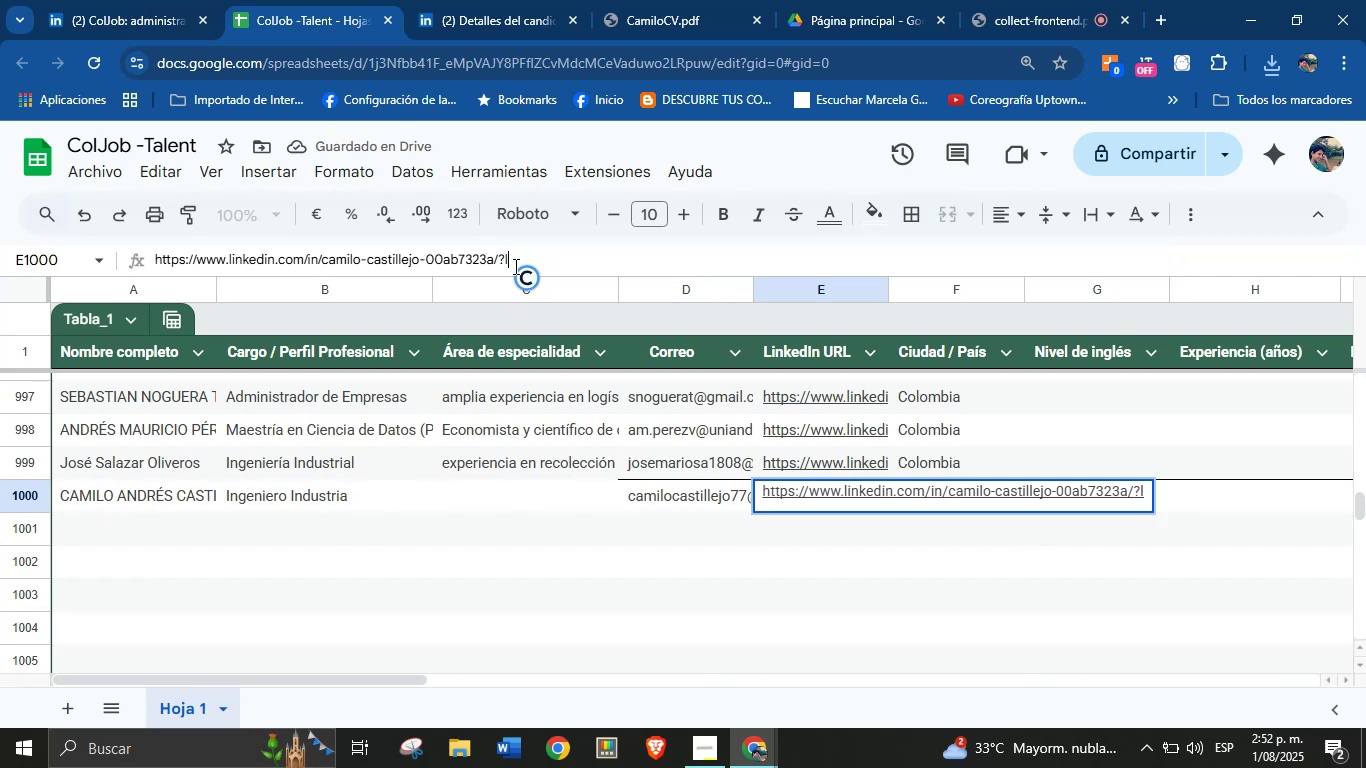 
key(Backspace)
 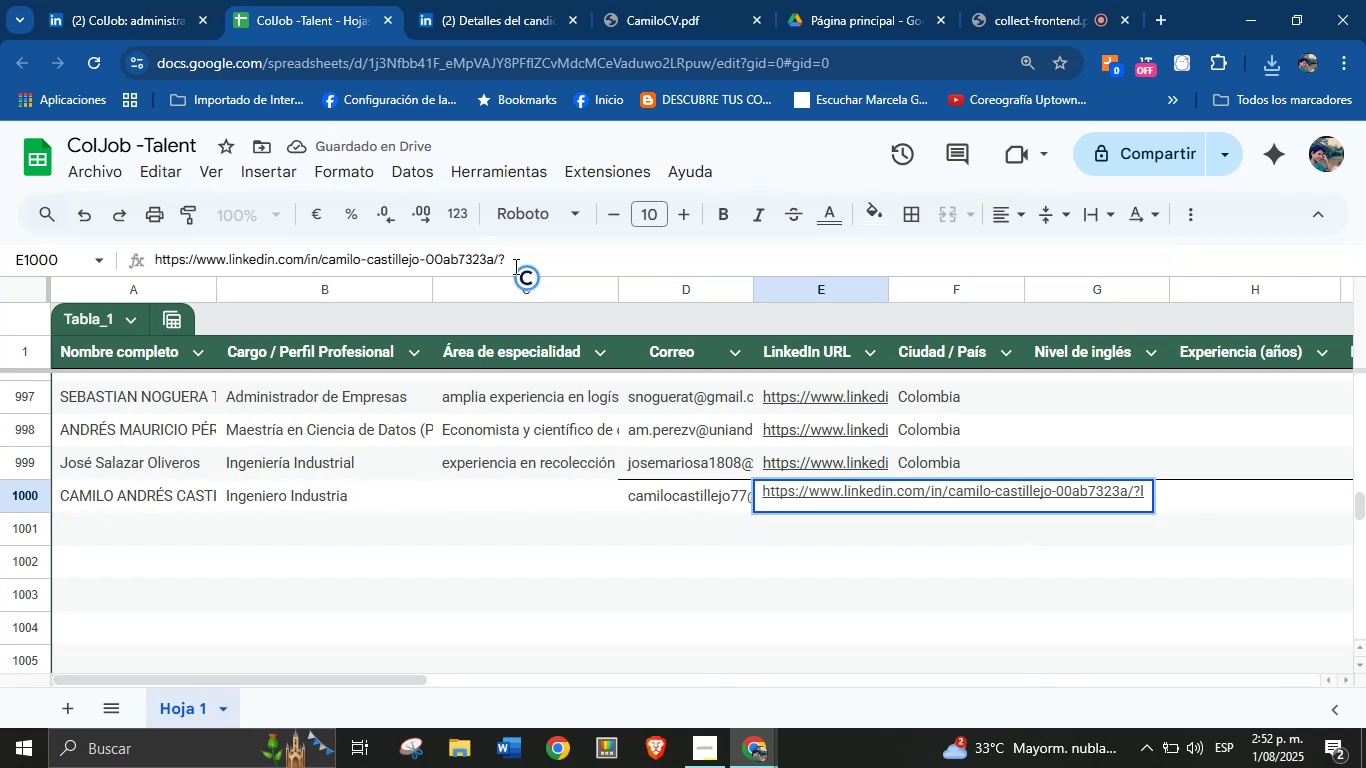 
key(Enter)
 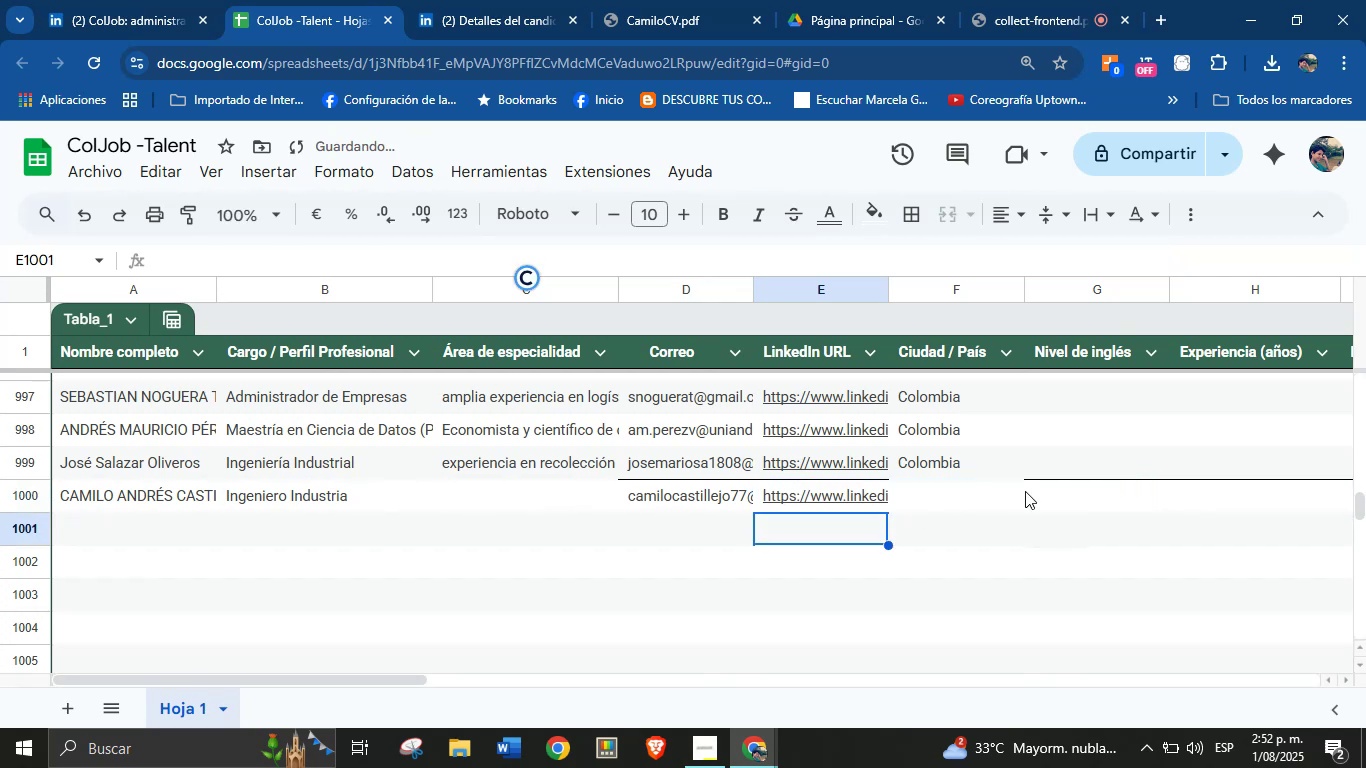 
left_click([951, 461])
 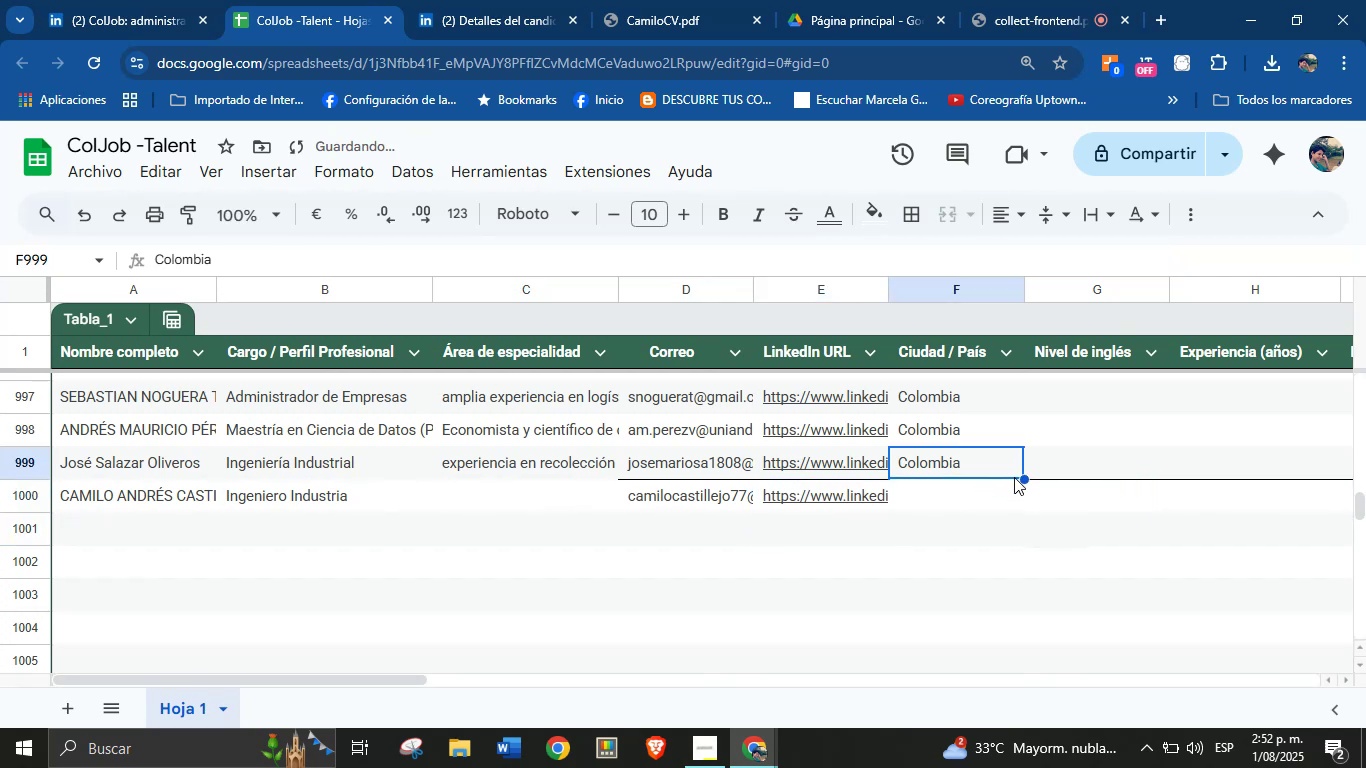 
left_click_drag(start_coordinate=[1023, 477], to_coordinate=[972, 767])
 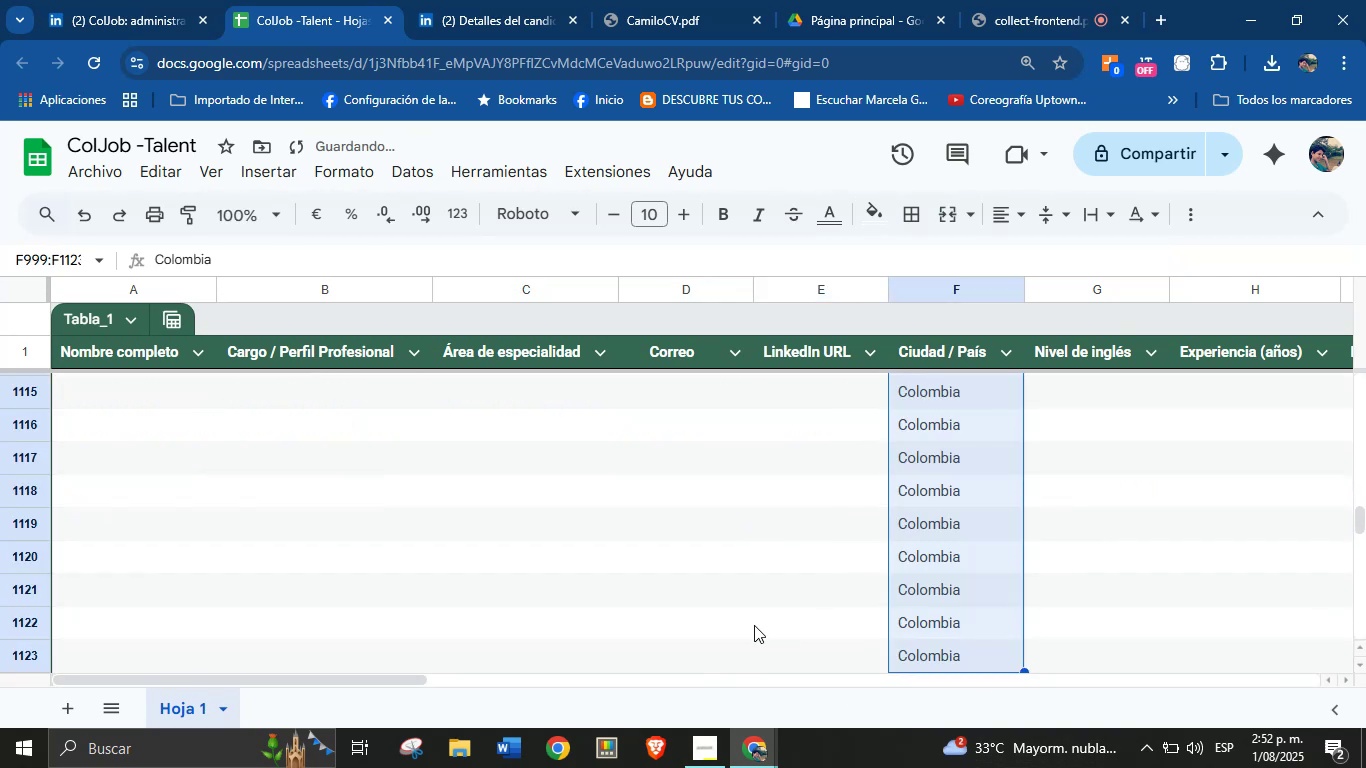 
scroll: coordinate [634, 595], scroll_direction: up, amount: 38.0
 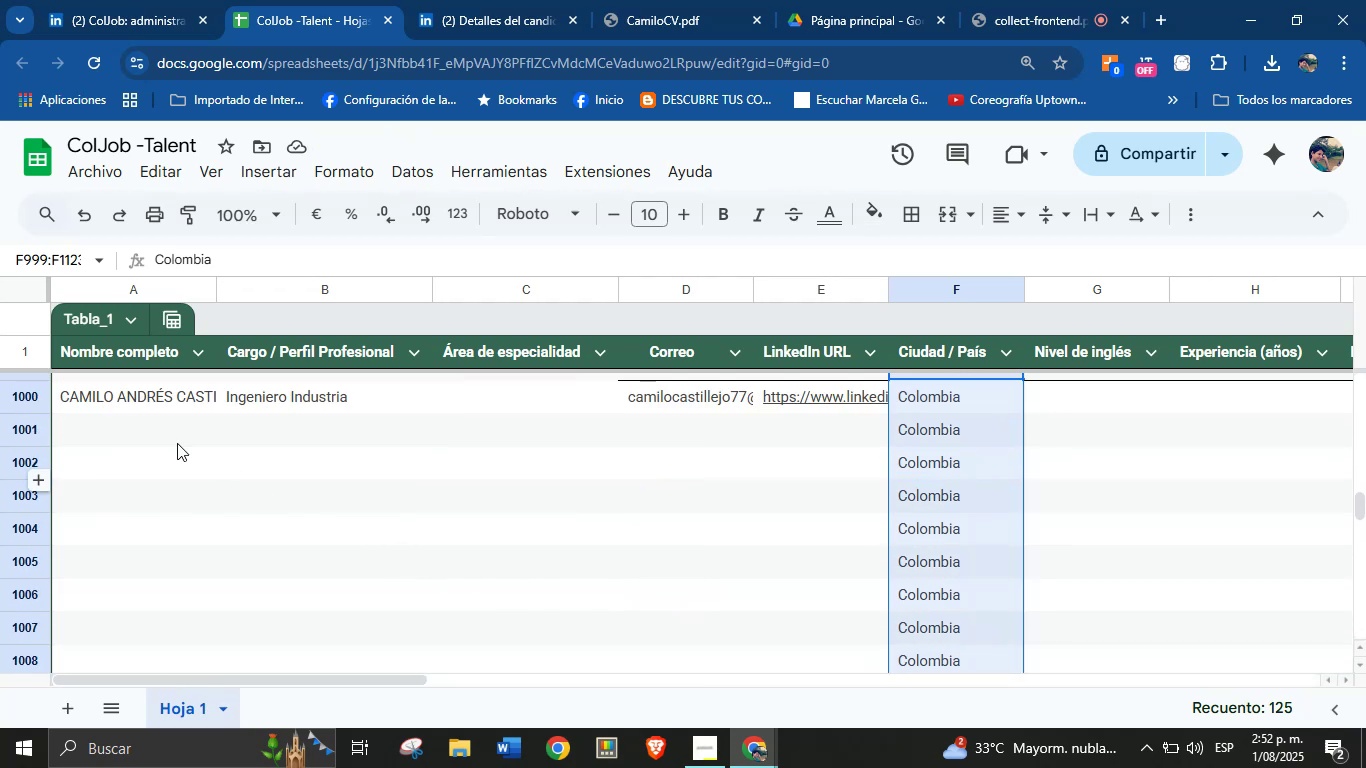 
left_click([156, 428])
 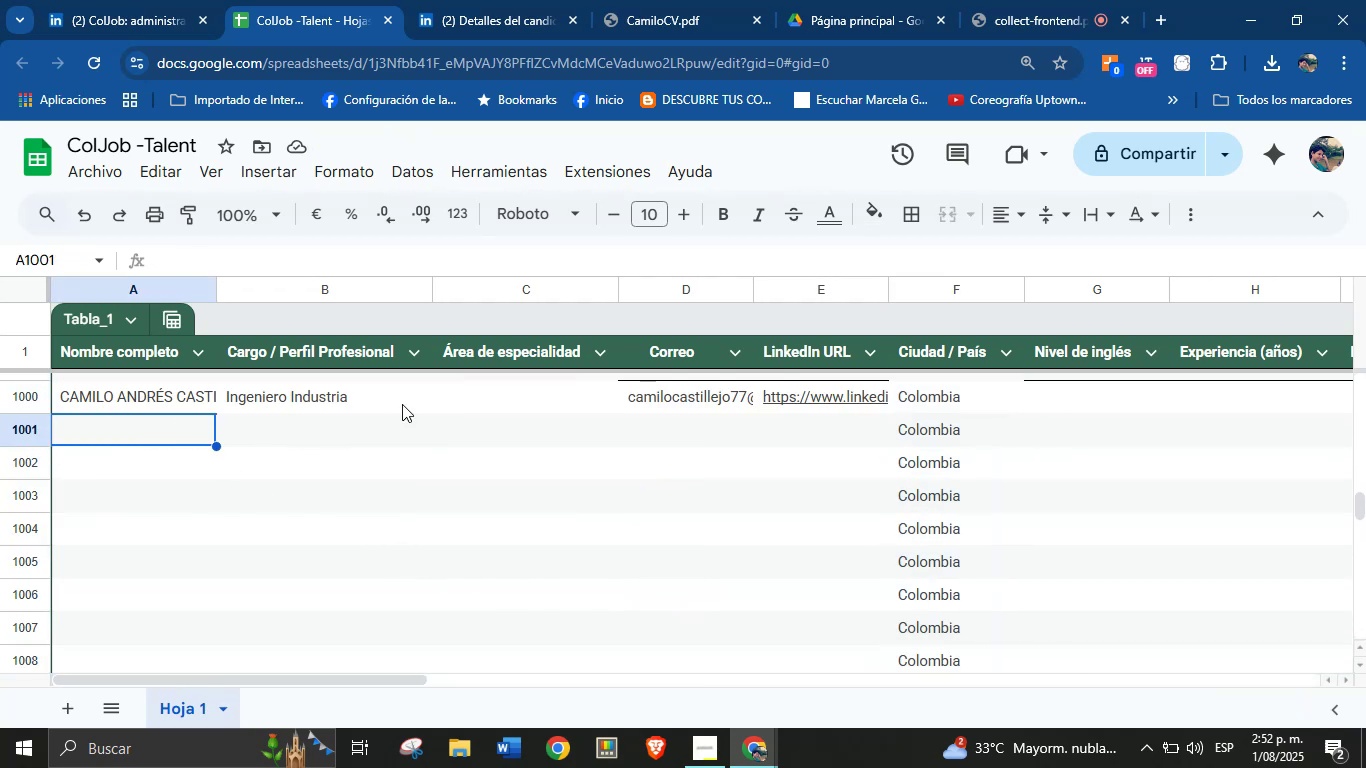 
left_click([449, 399])
 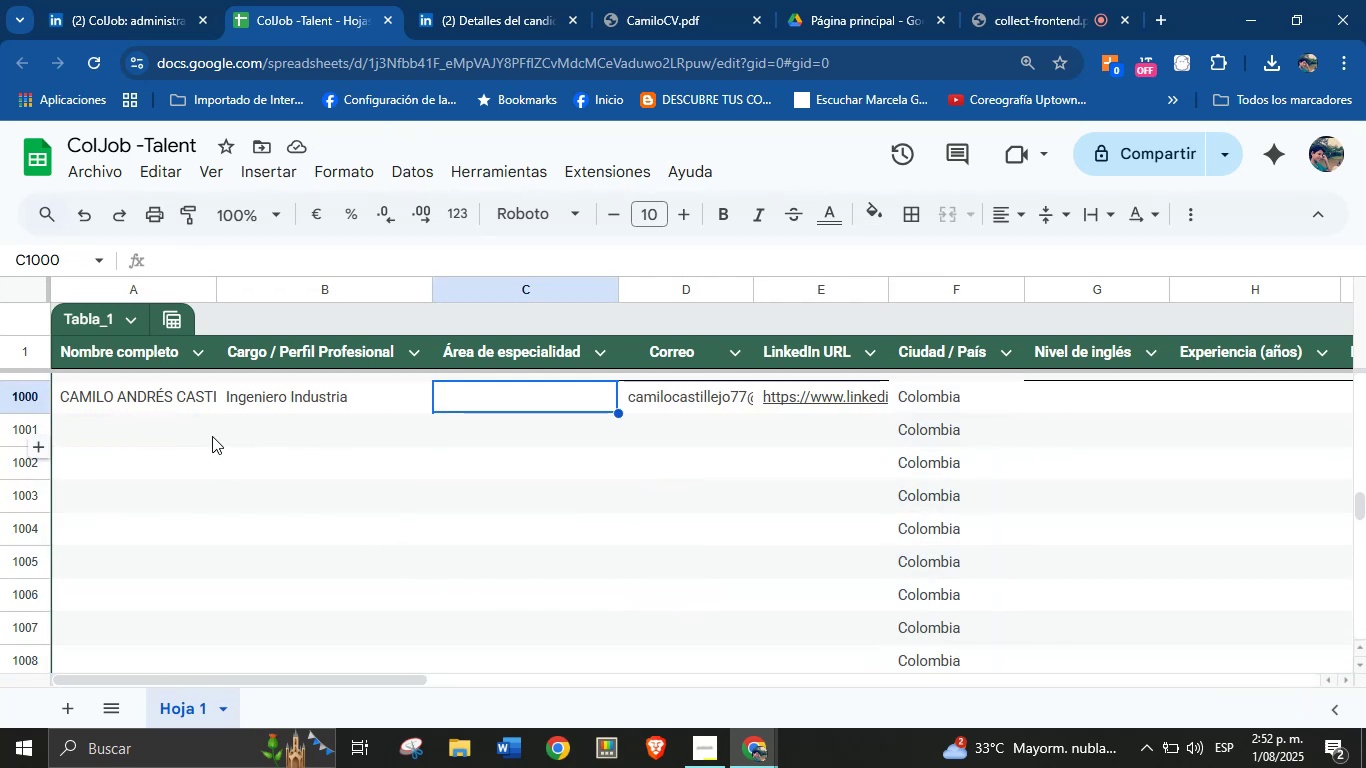 
left_click([203, 436])
 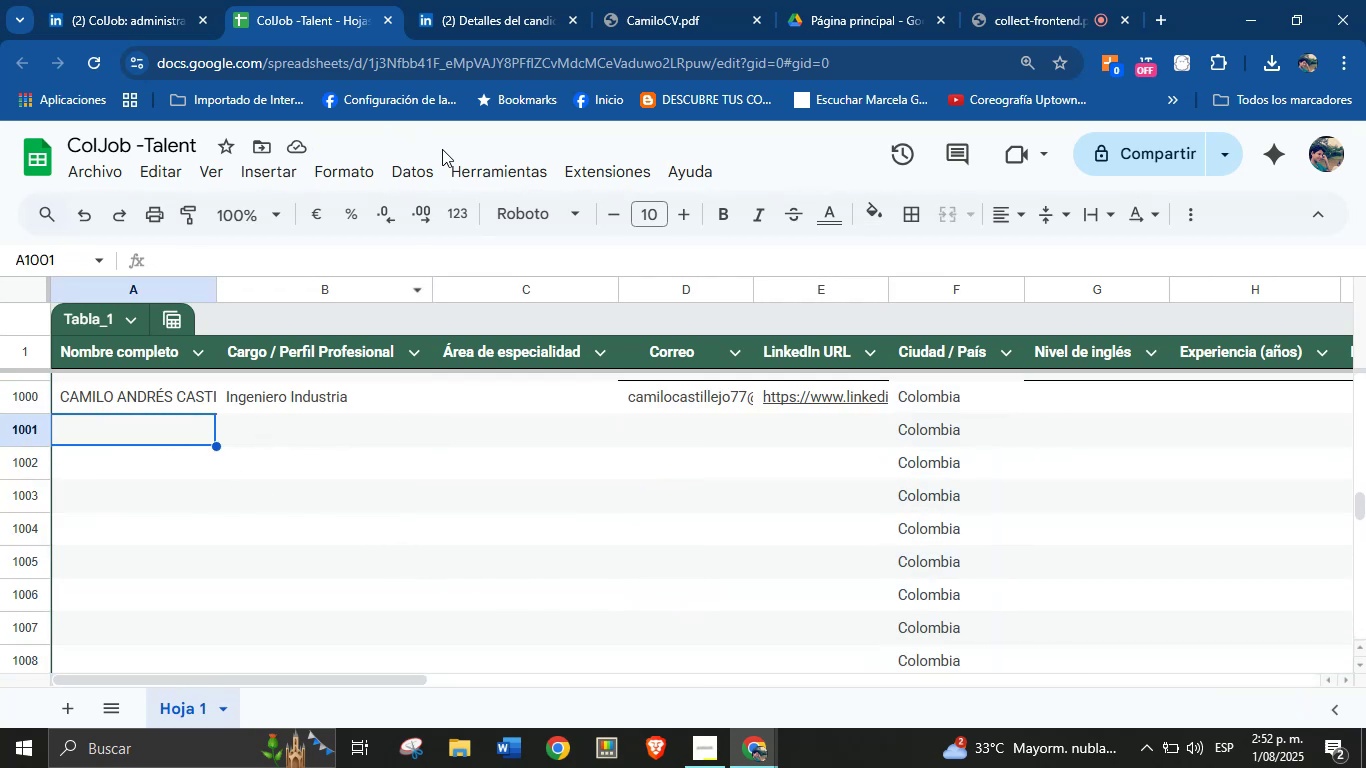 
left_click([480, 0])
 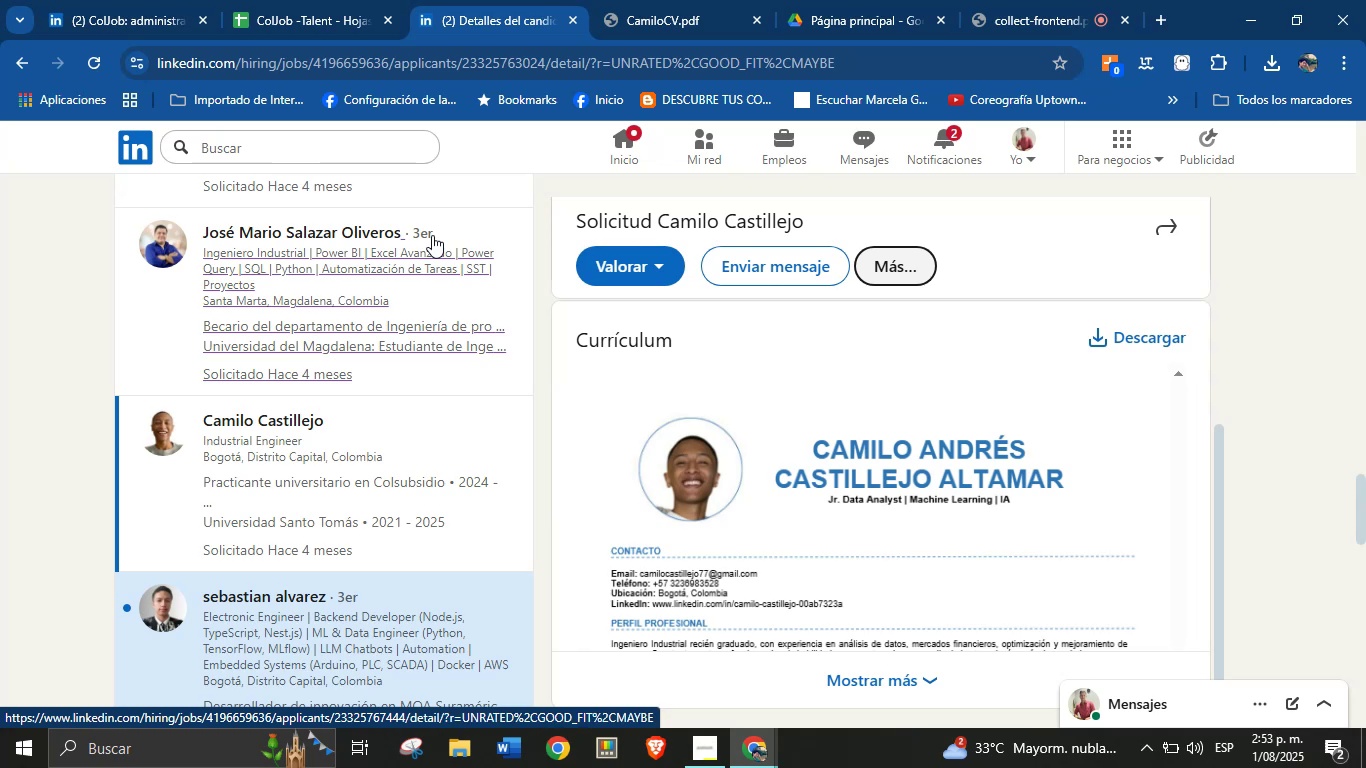 
wait(14.65)
 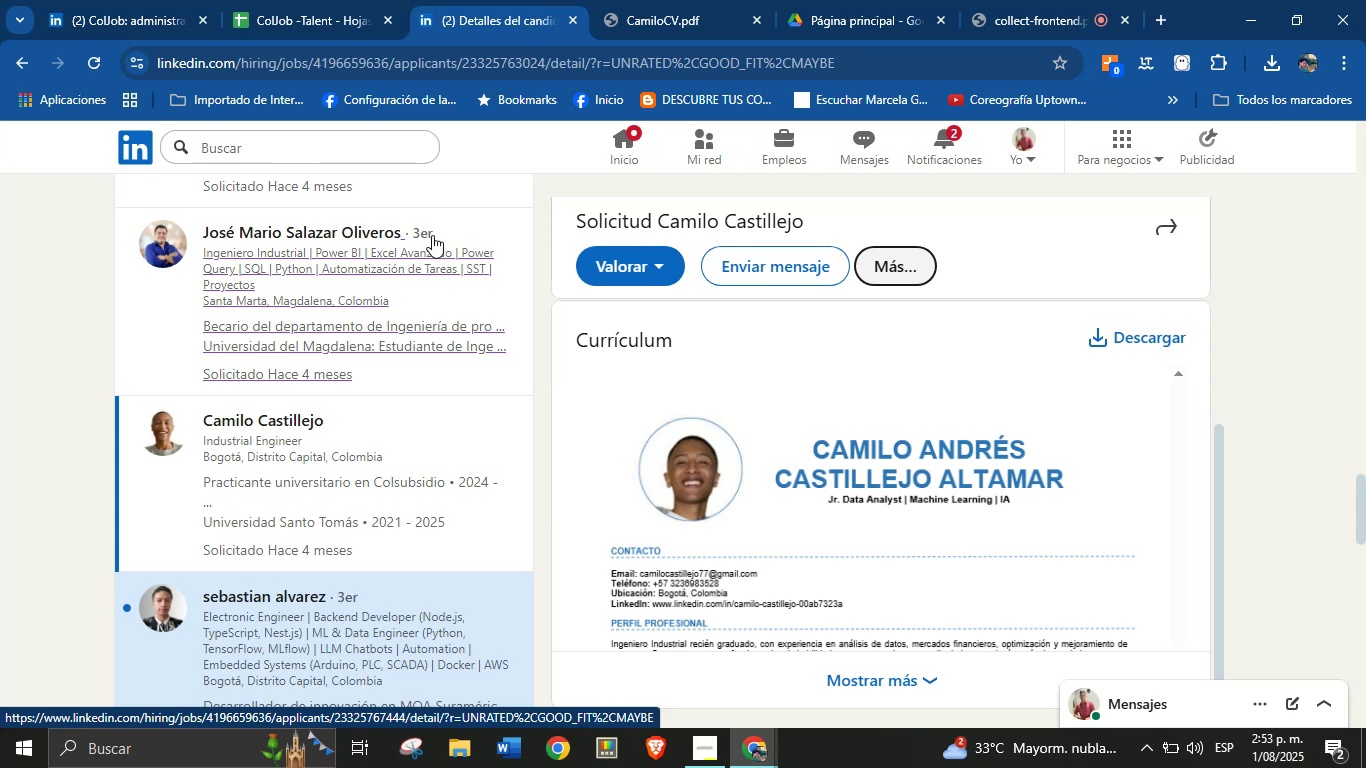 
scroll: coordinate [965, 540], scroll_direction: down, amount: 1.0
 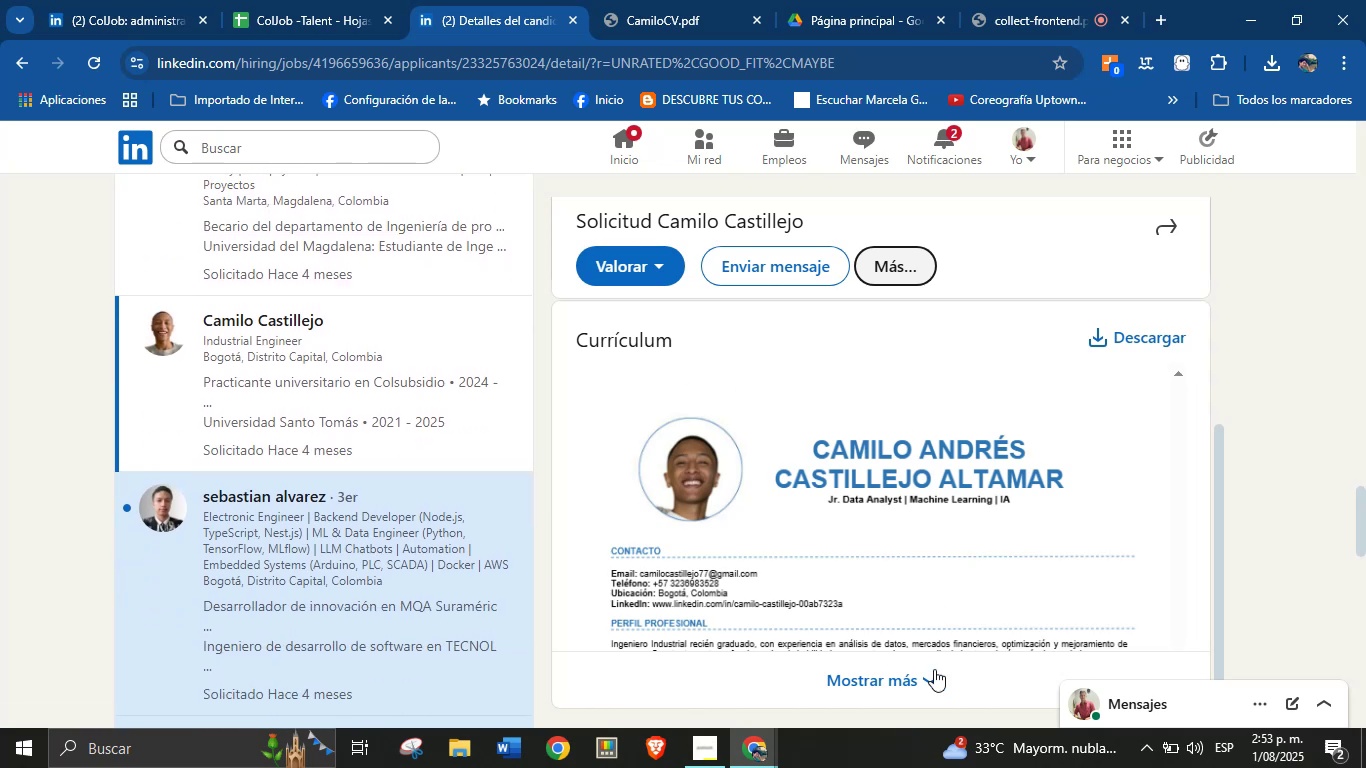 
left_click([933, 673])
 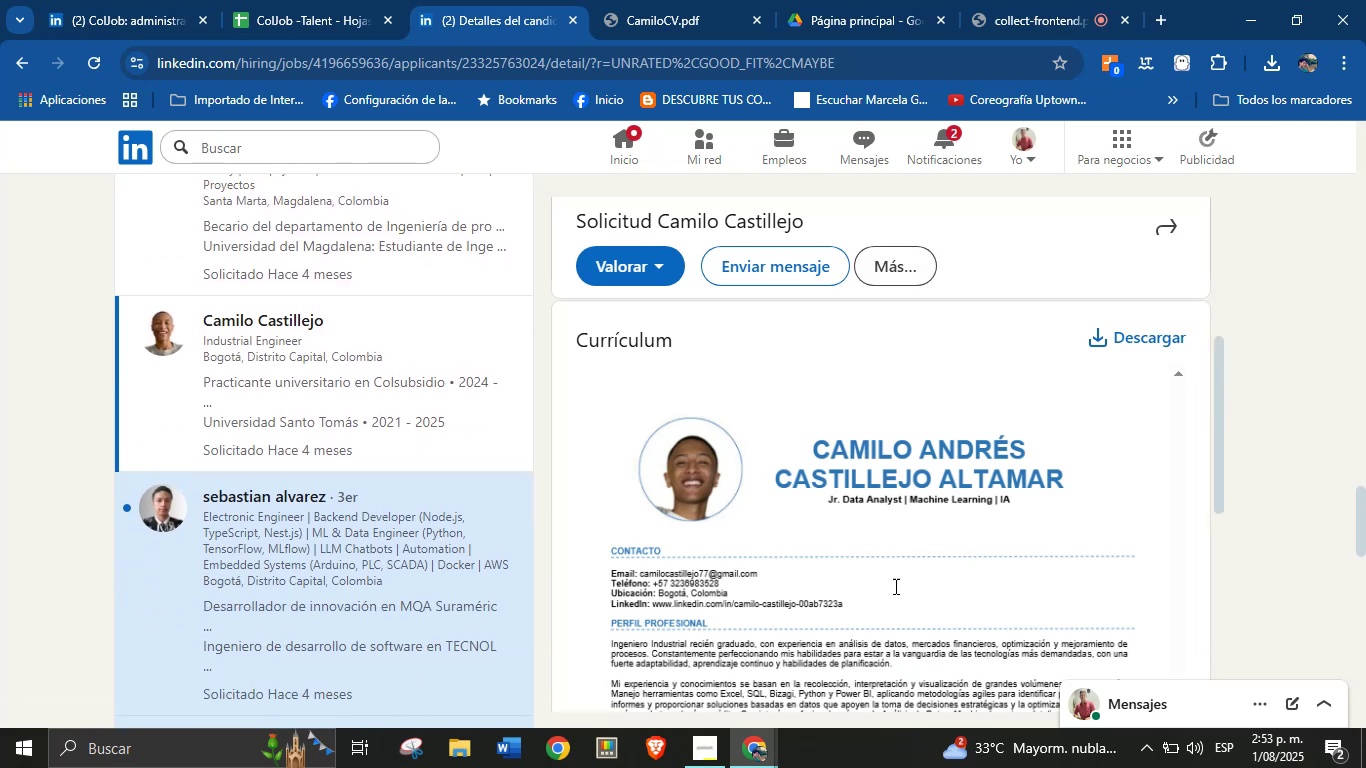 
scroll: coordinate [870, 481], scroll_direction: down, amount: 2.0
 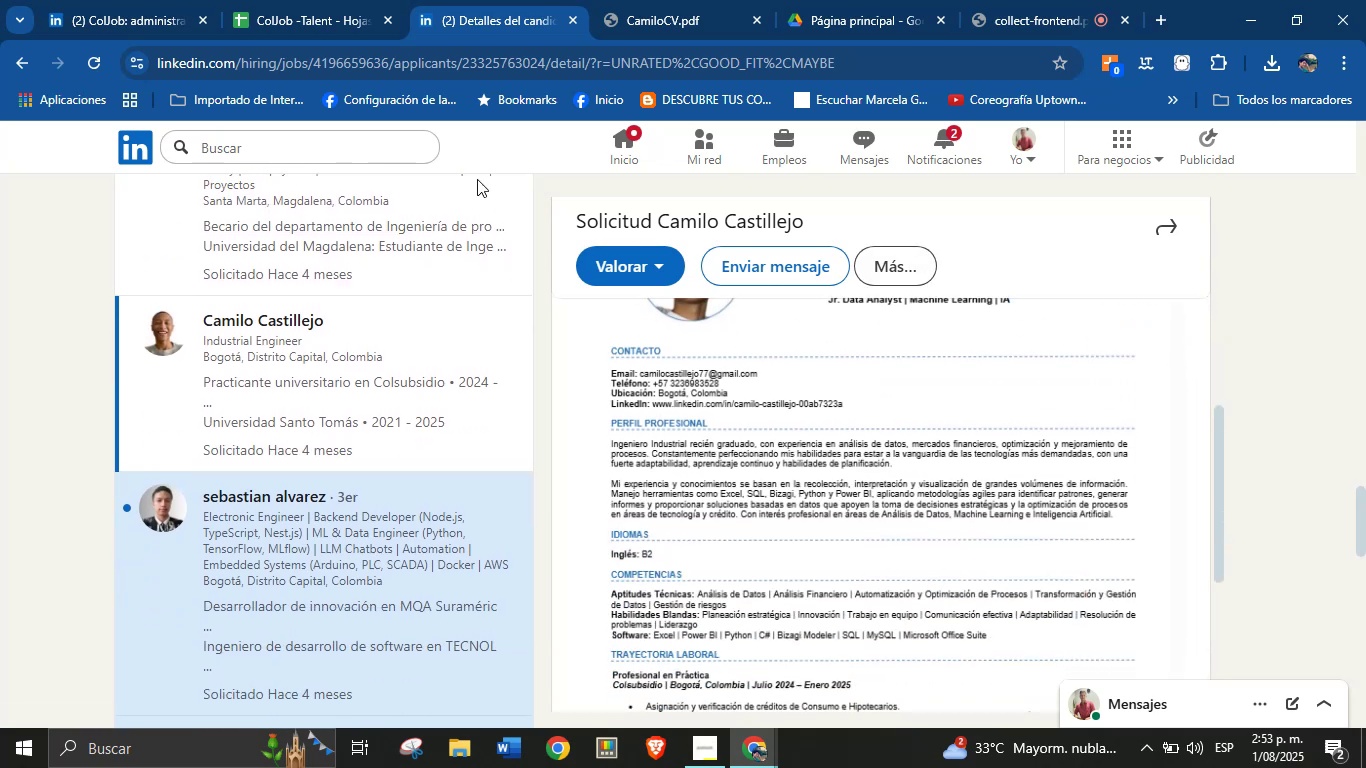 
left_click([309, 0])
 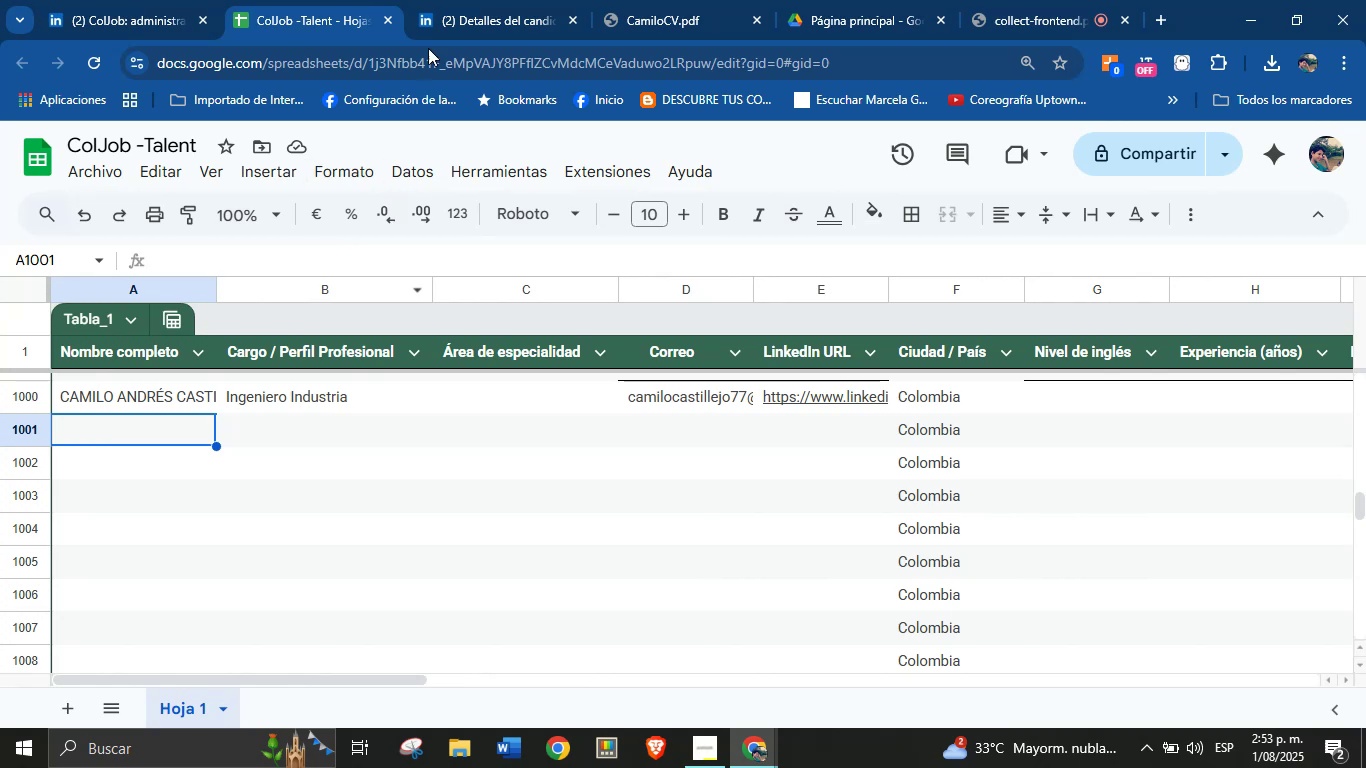 
left_click([495, 0])
 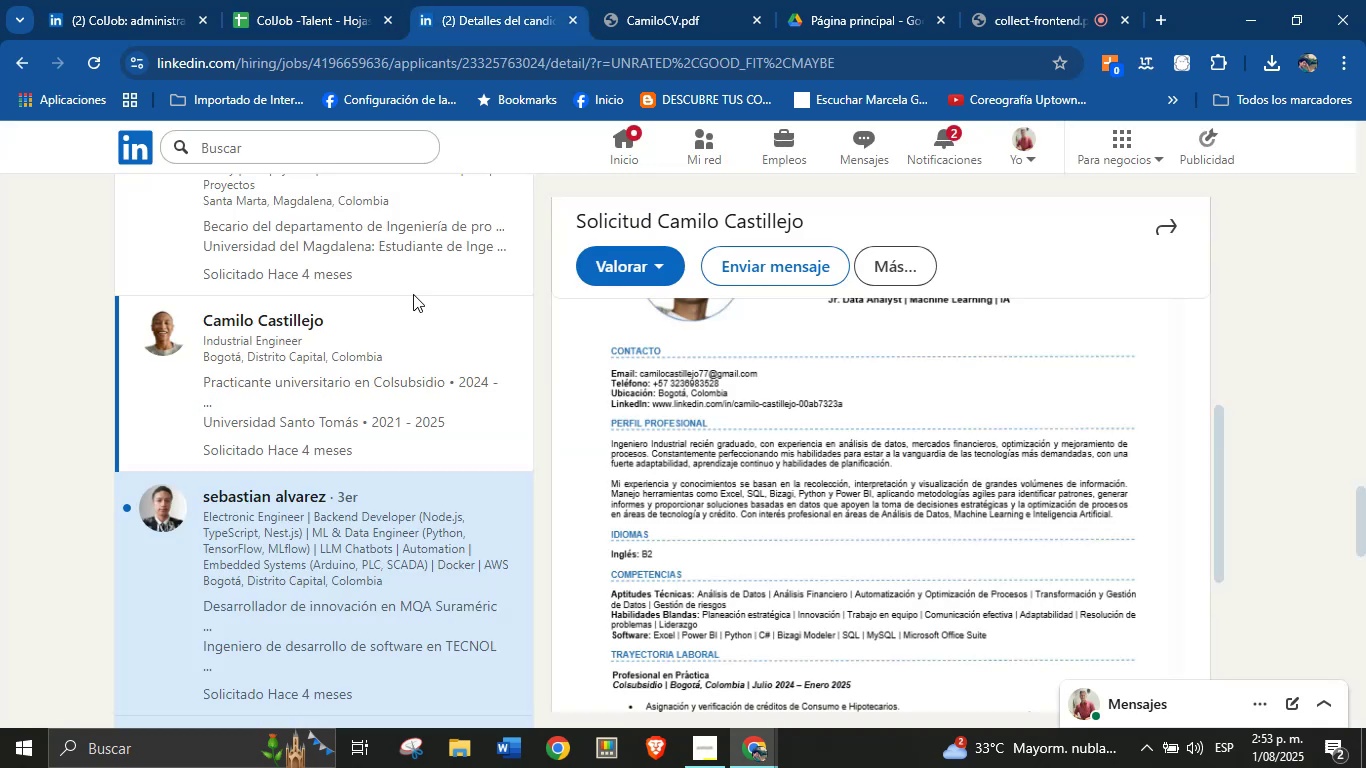 
scroll: coordinate [337, 446], scroll_direction: down, amount: 1.0
 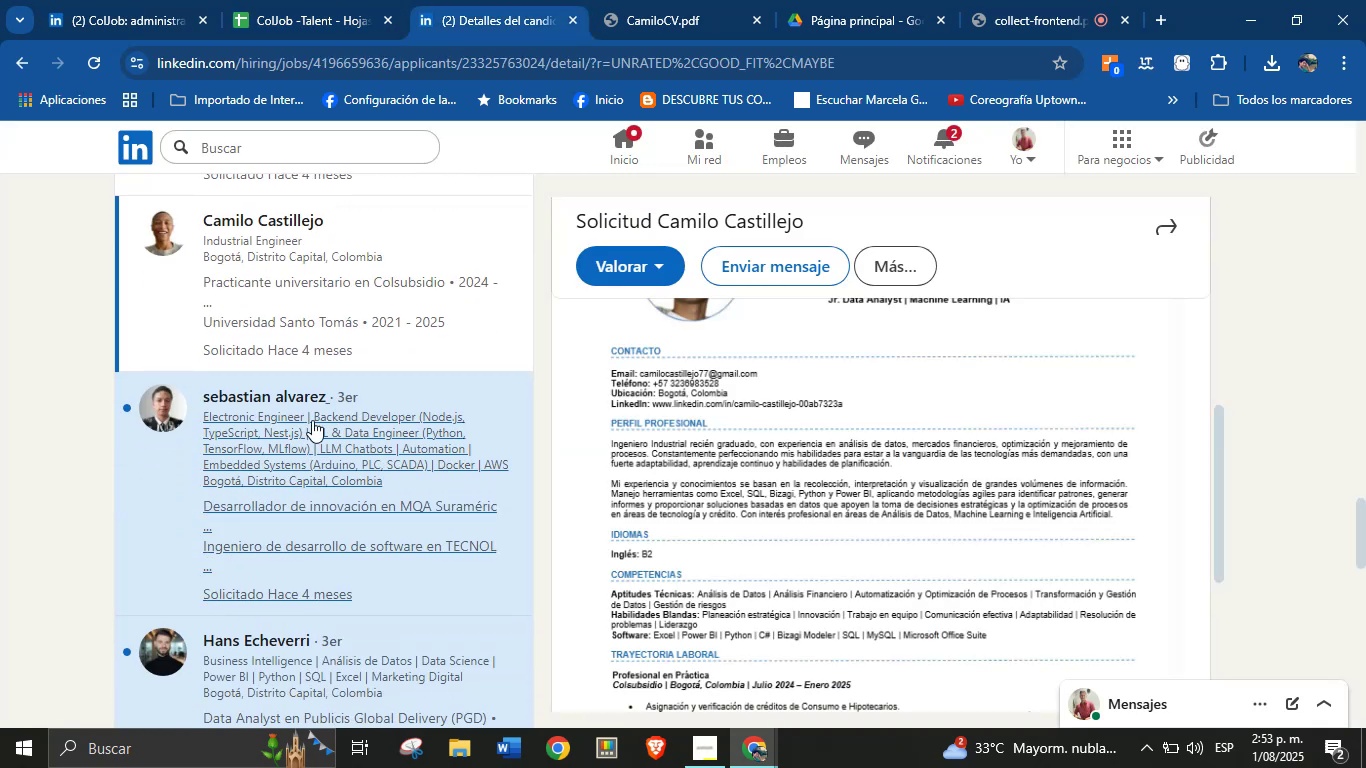 
left_click([312, 420])
 